 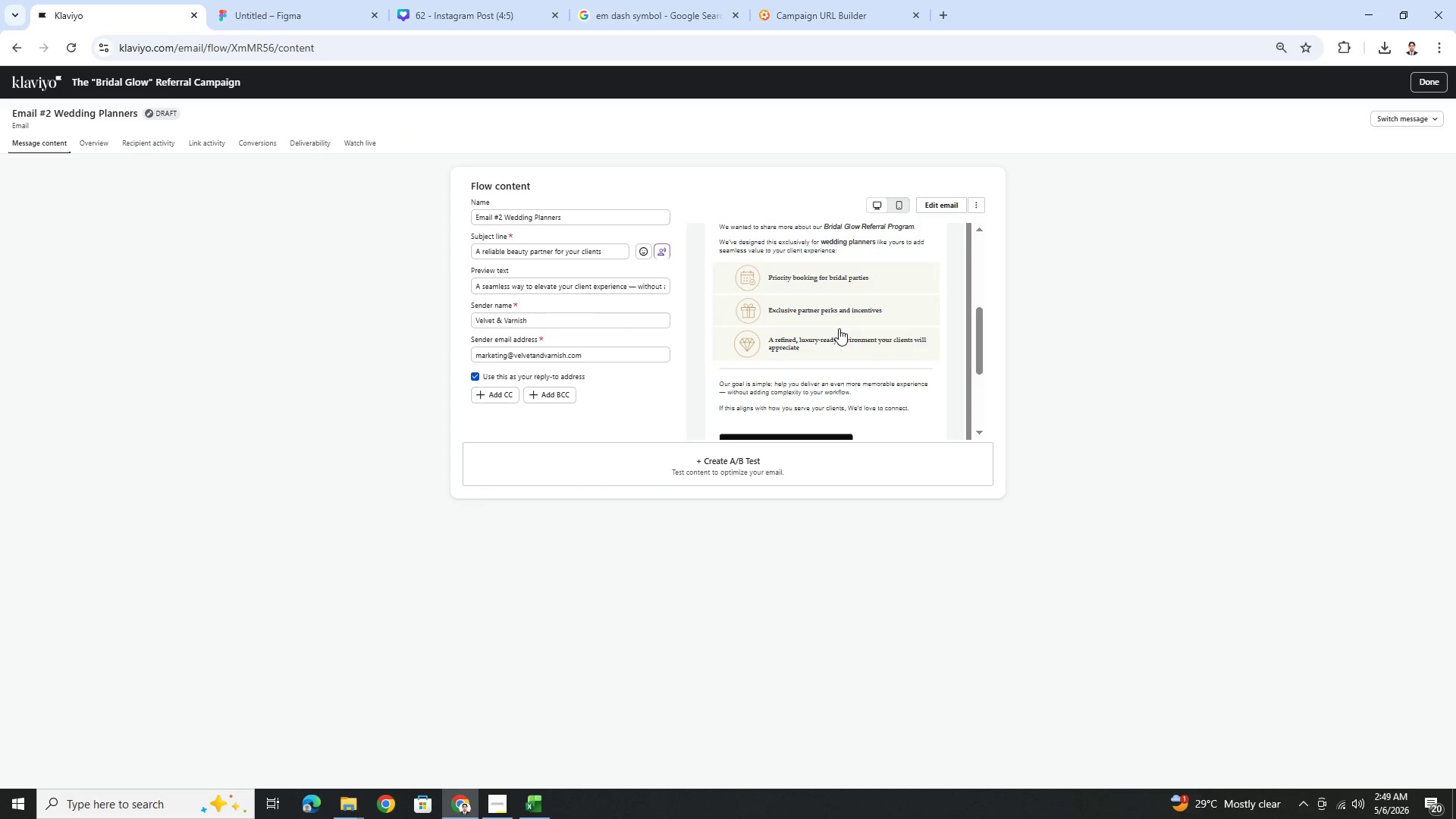 
scroll: coordinate [903, 381], scroll_direction: up, amount: 2.0
 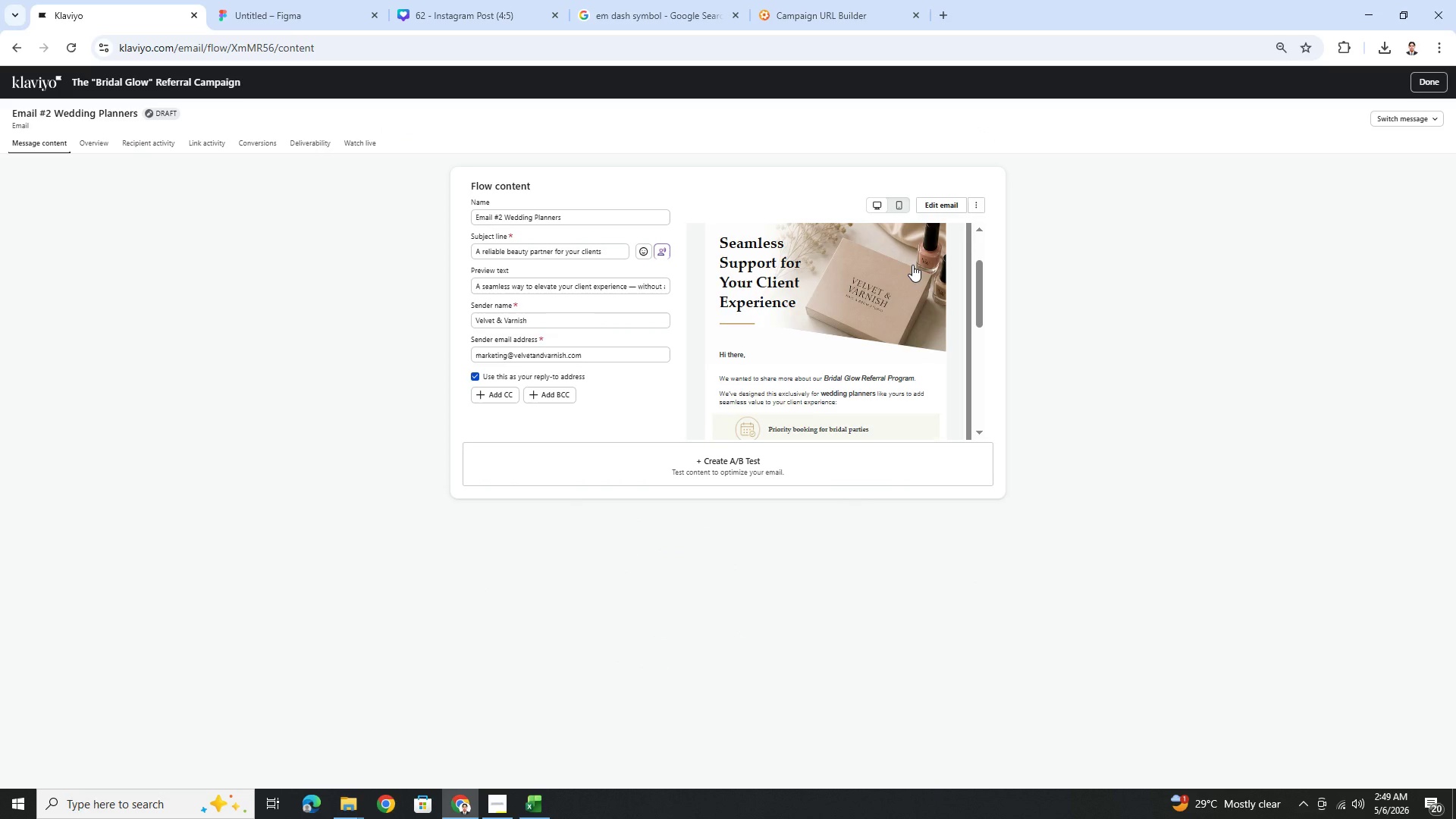 
scroll: coordinate [912, 265], scroll_direction: down, amount: 1.0
 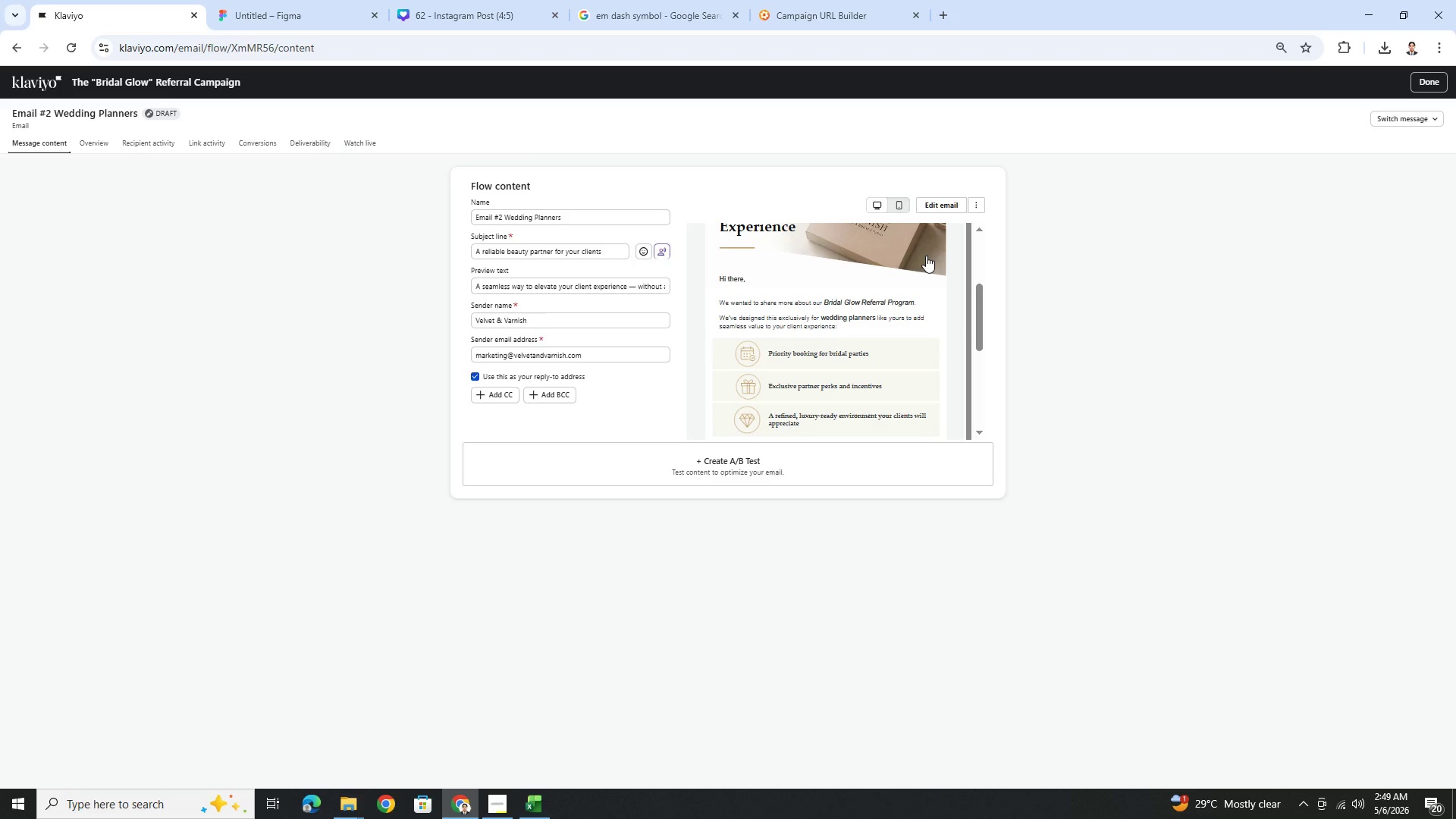 
wait(5.04)
 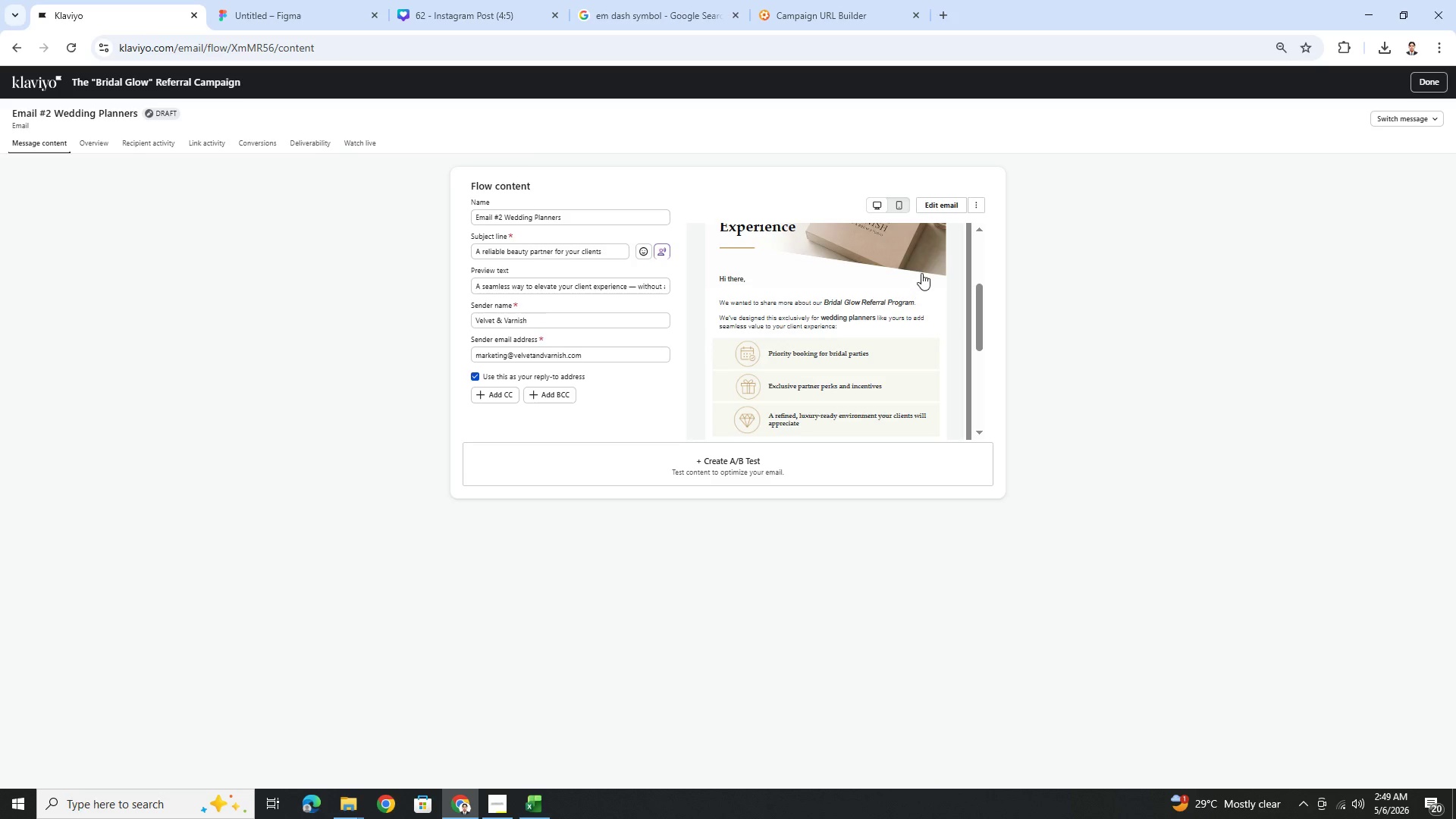 
left_click([937, 207])
 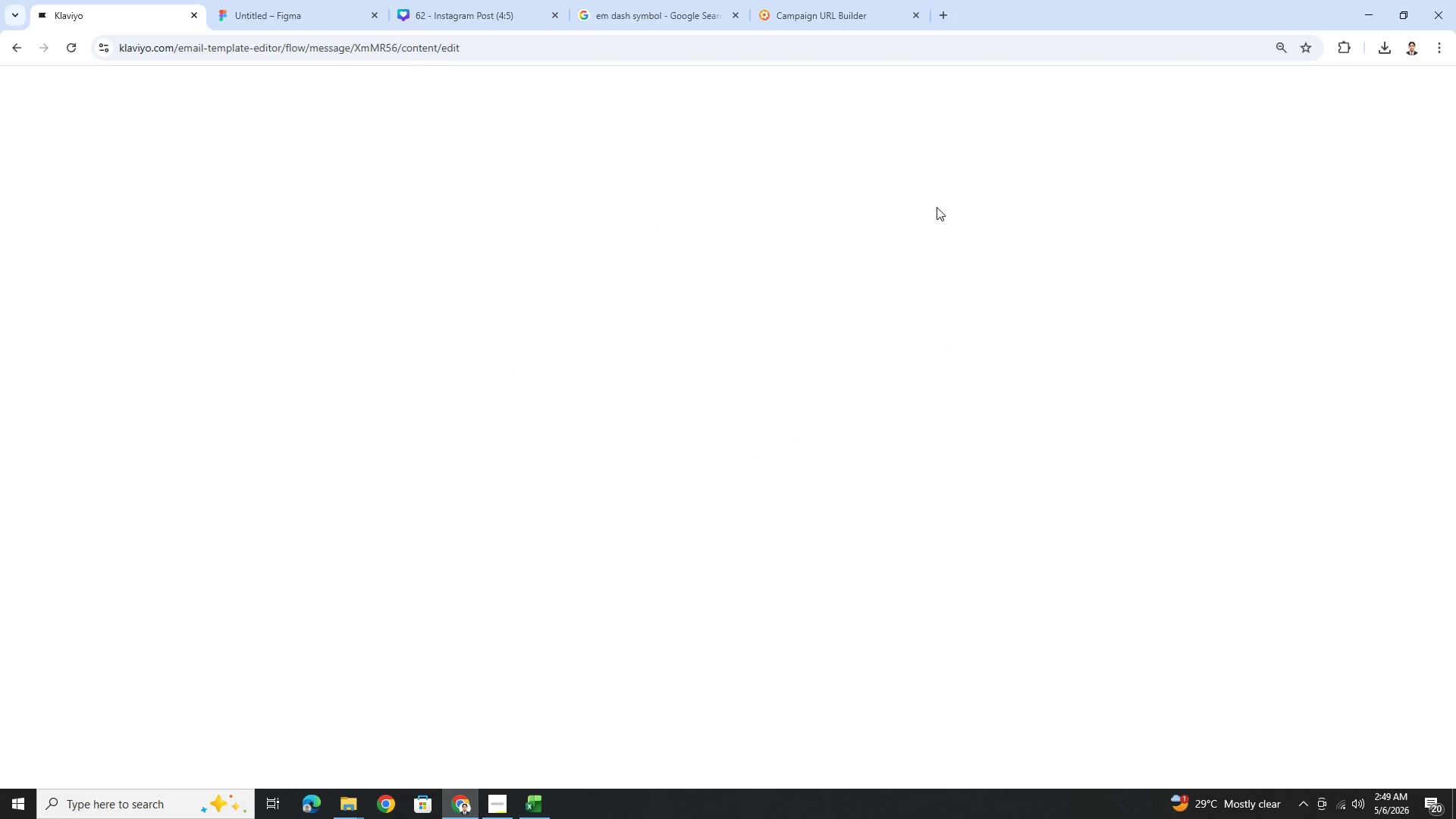 
left_click([529, 809])
 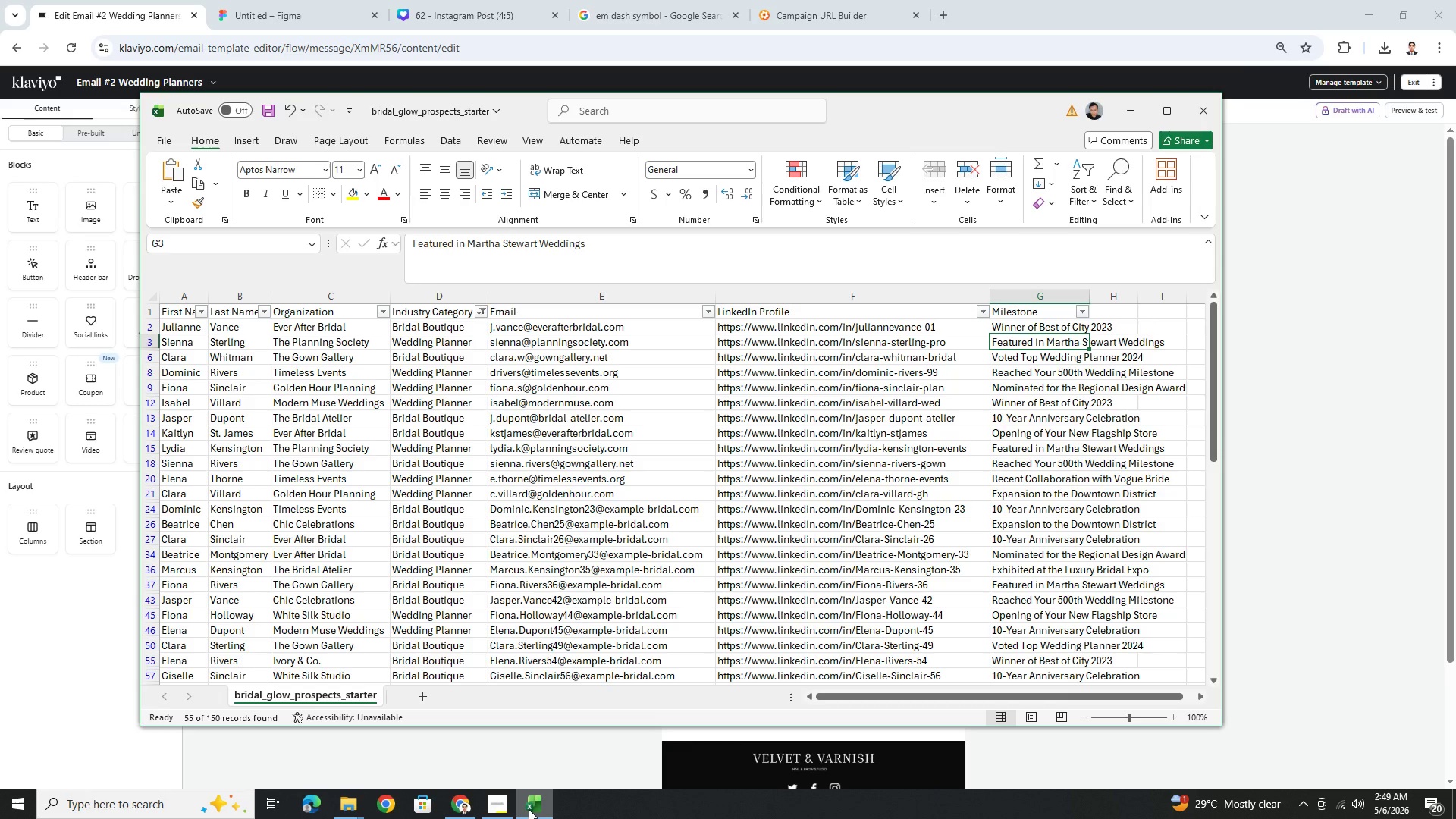 
left_click([529, 809])
 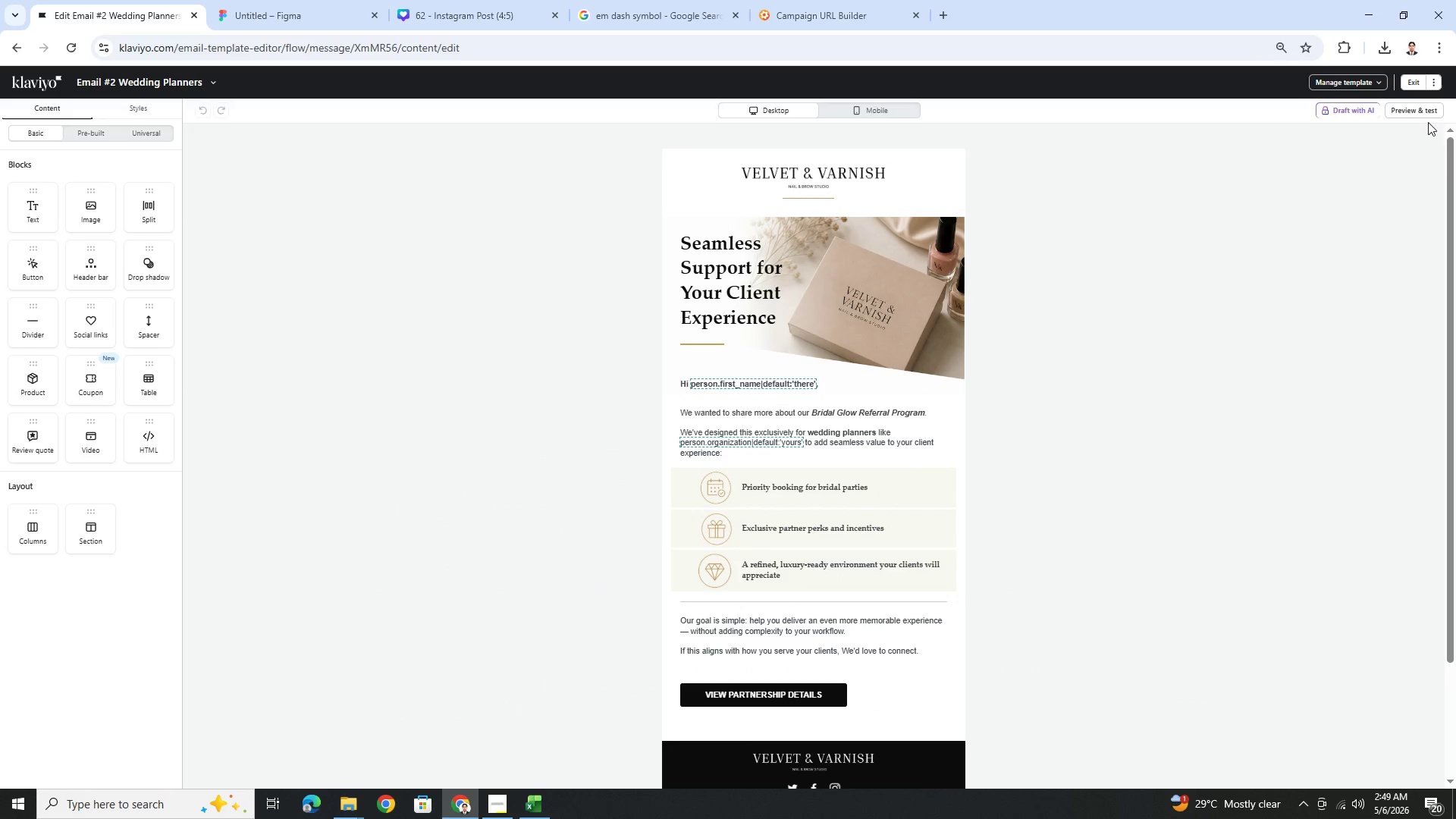 
left_click([1431, 116])
 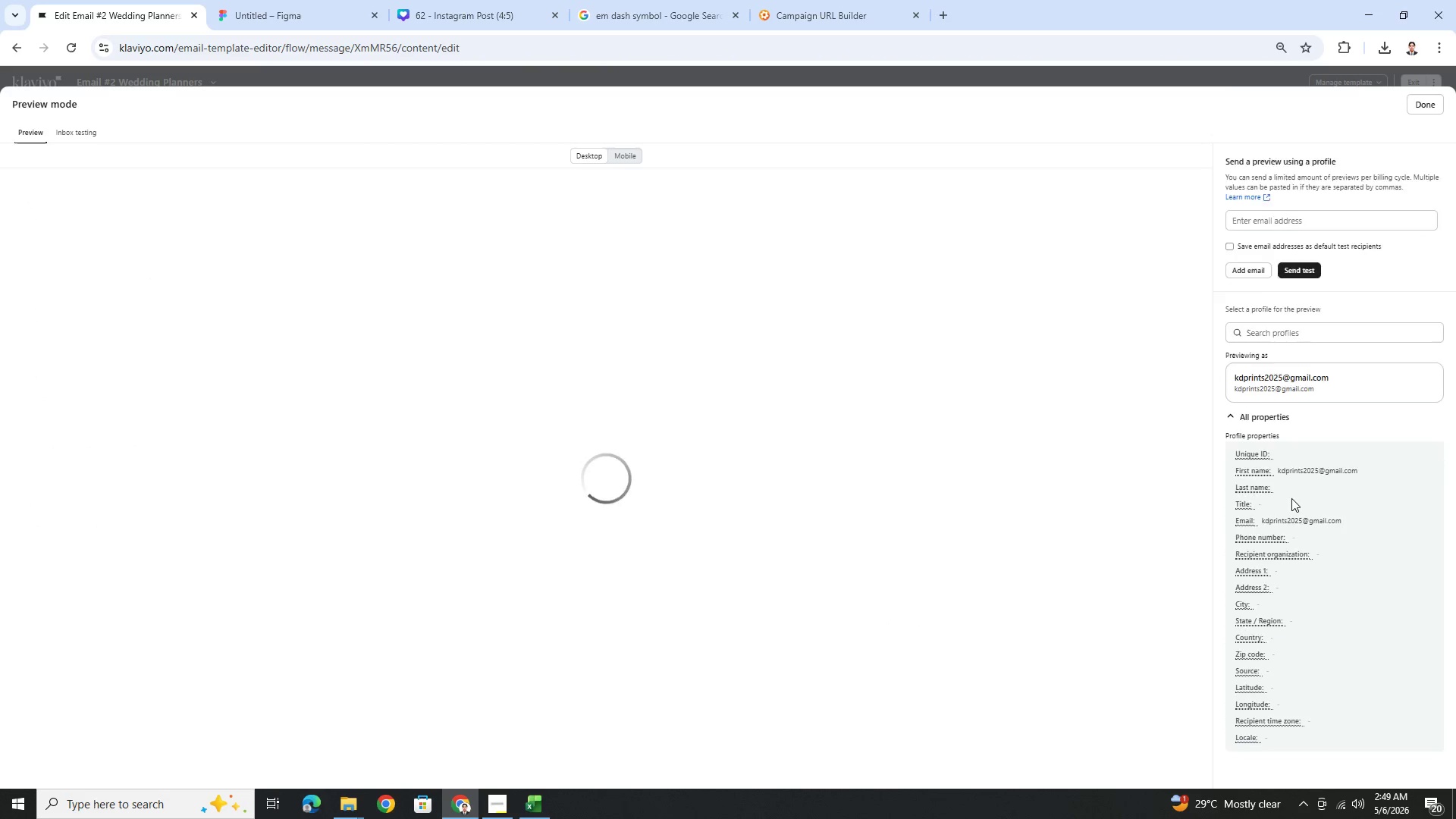 
left_click([1278, 411])
 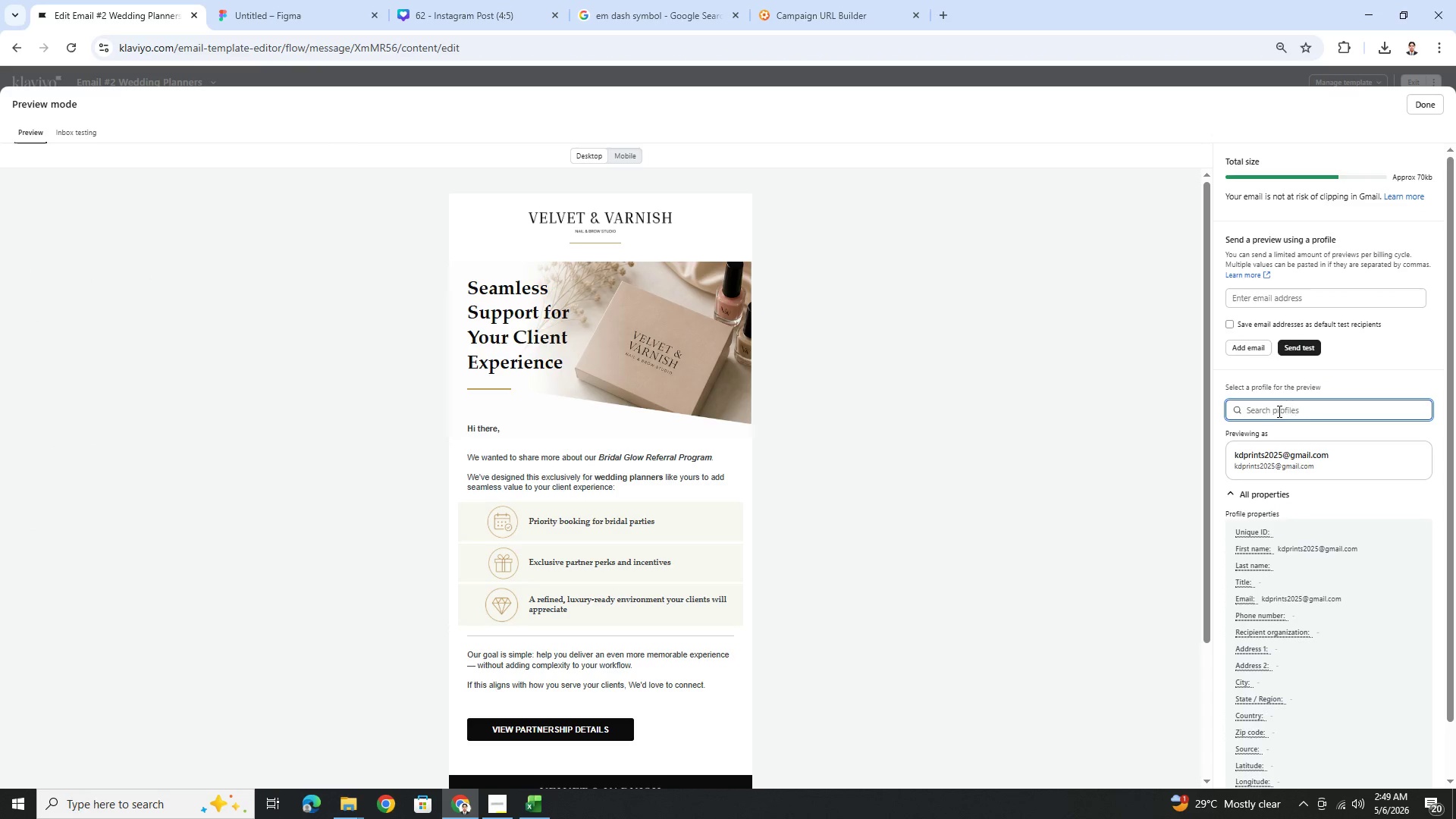 
type(sterling)
 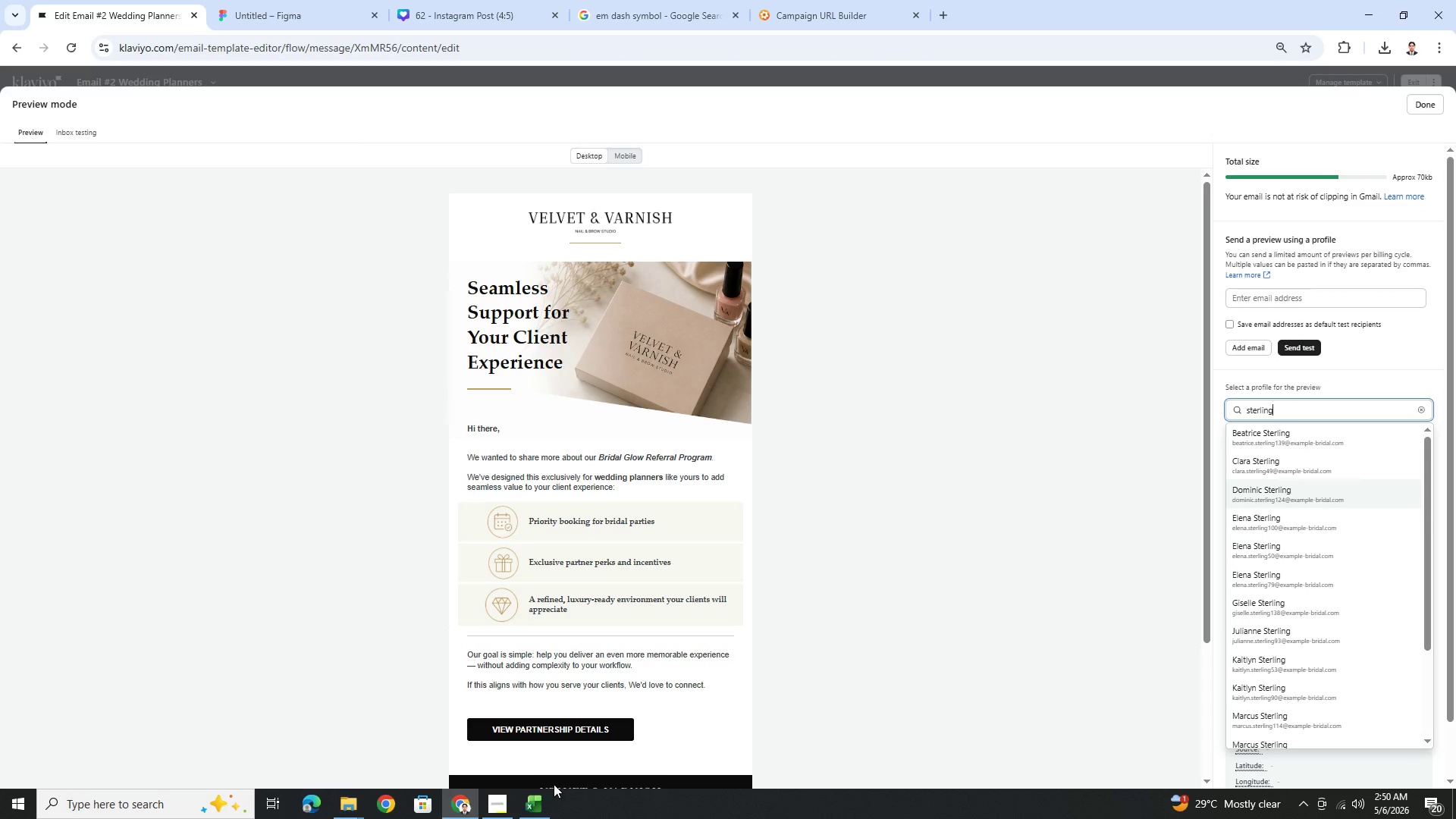 
left_click([532, 812])
 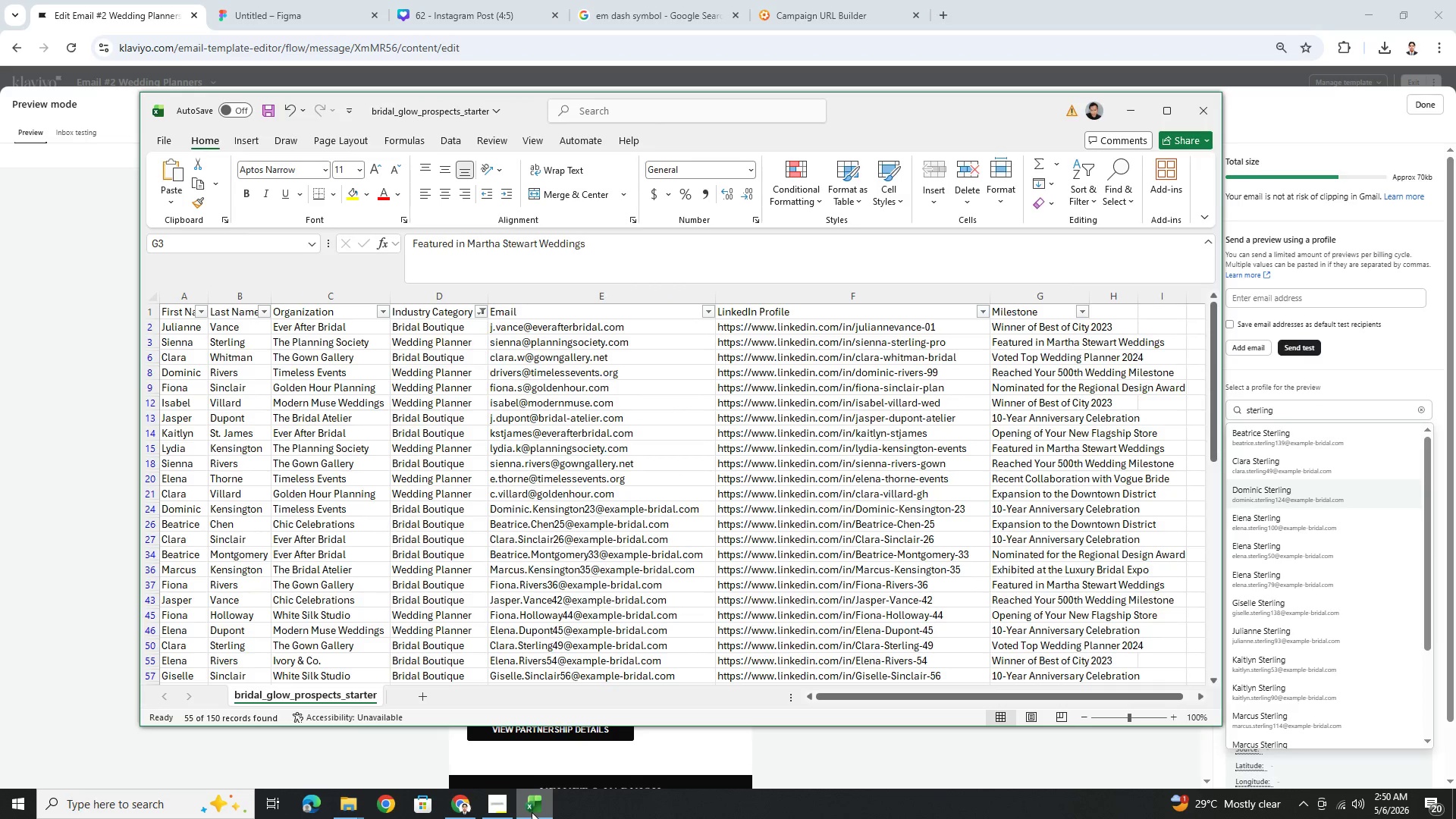 
left_click([532, 812])
 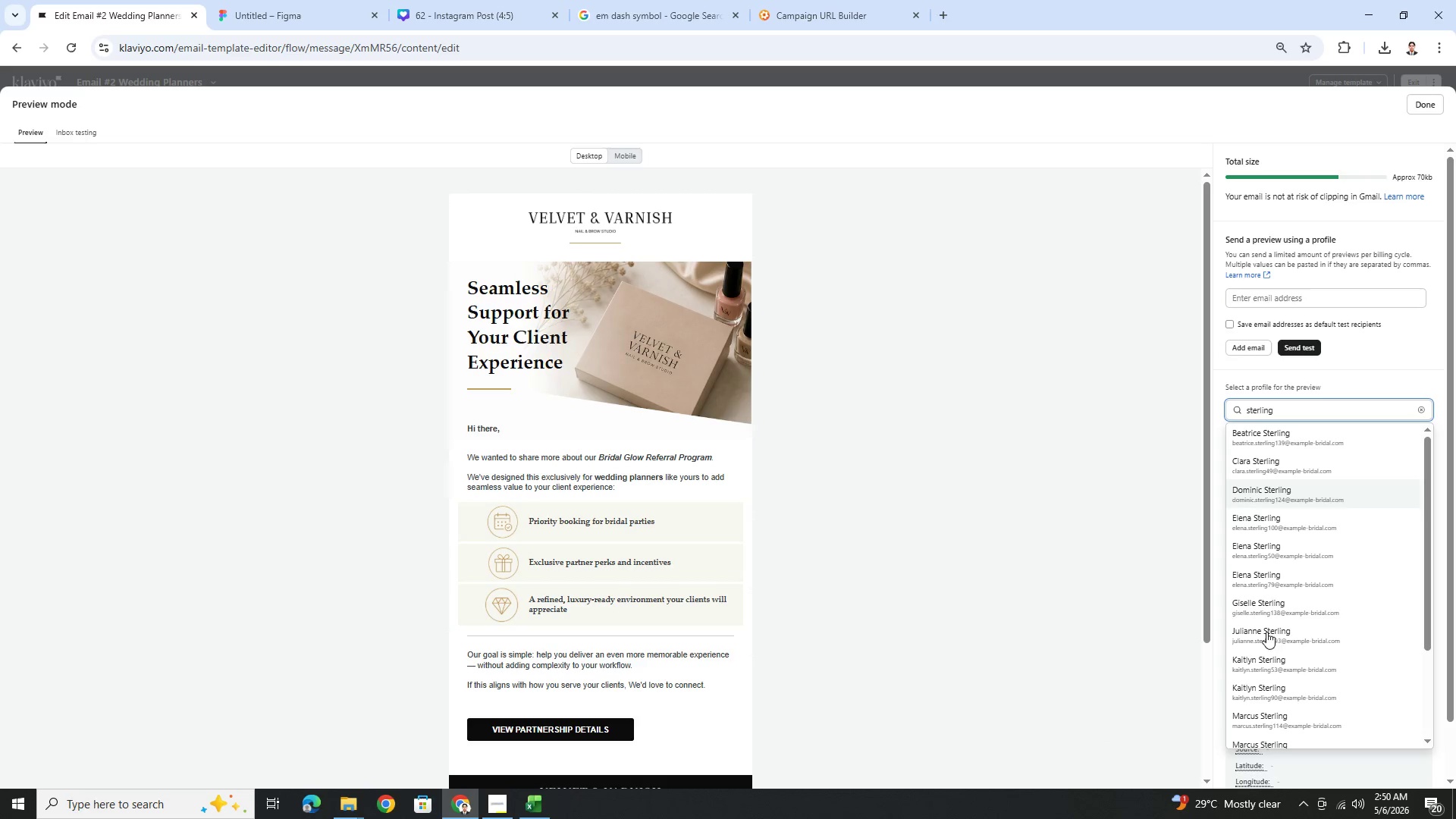 
scroll: coordinate [1313, 639], scroll_direction: down, amount: 4.0
 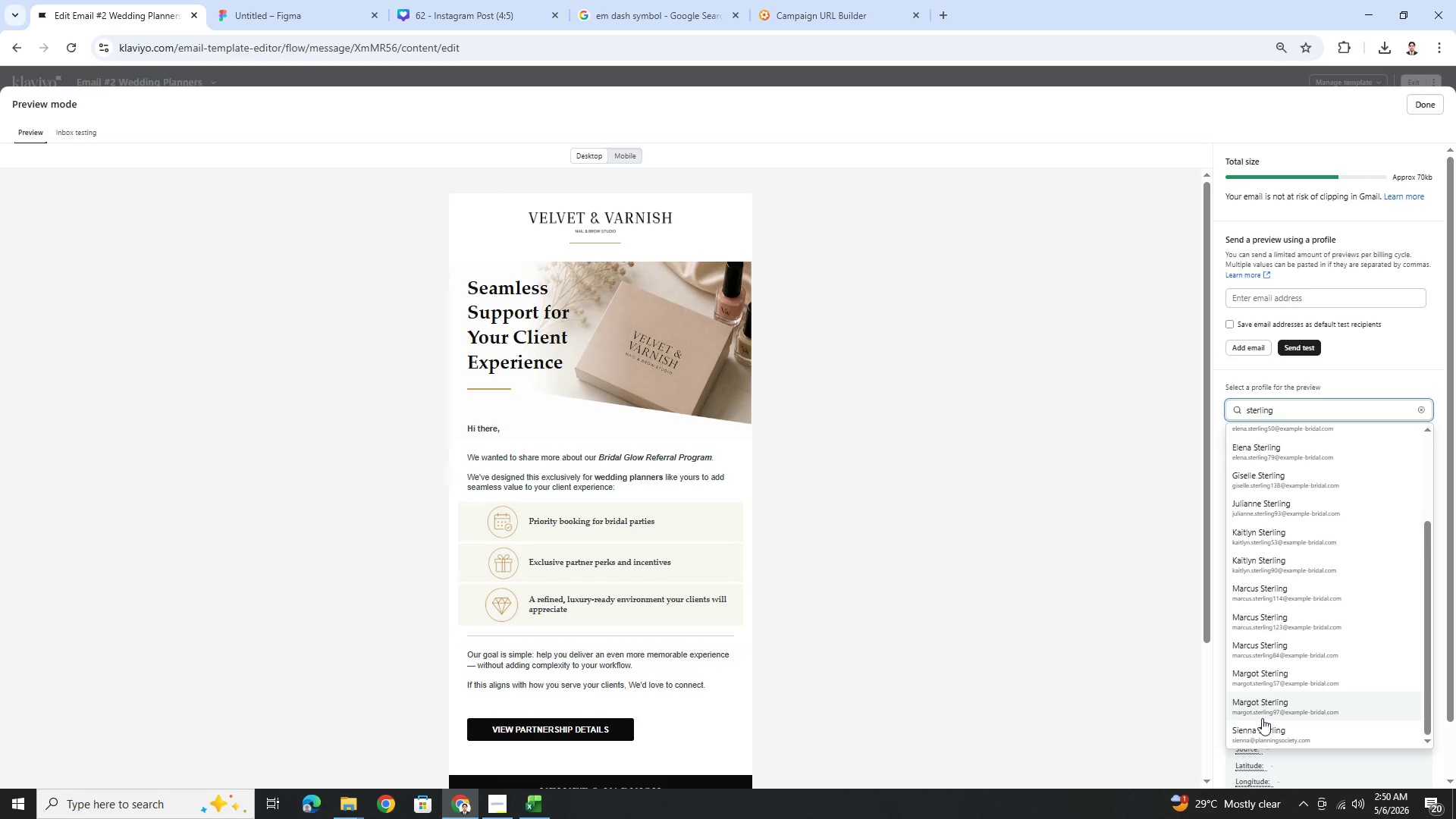 
left_click([1264, 726])
 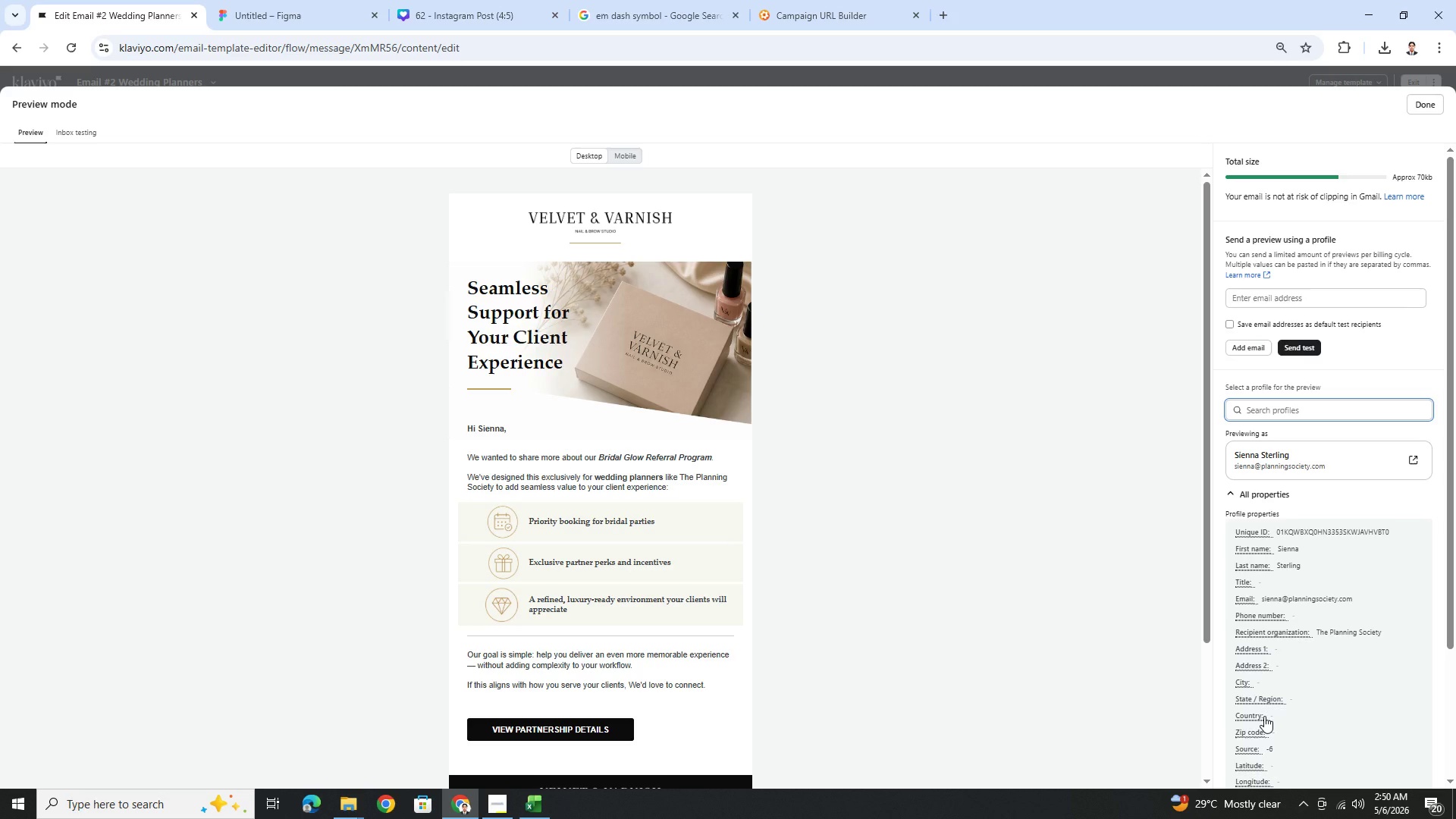 
wait(26.94)
 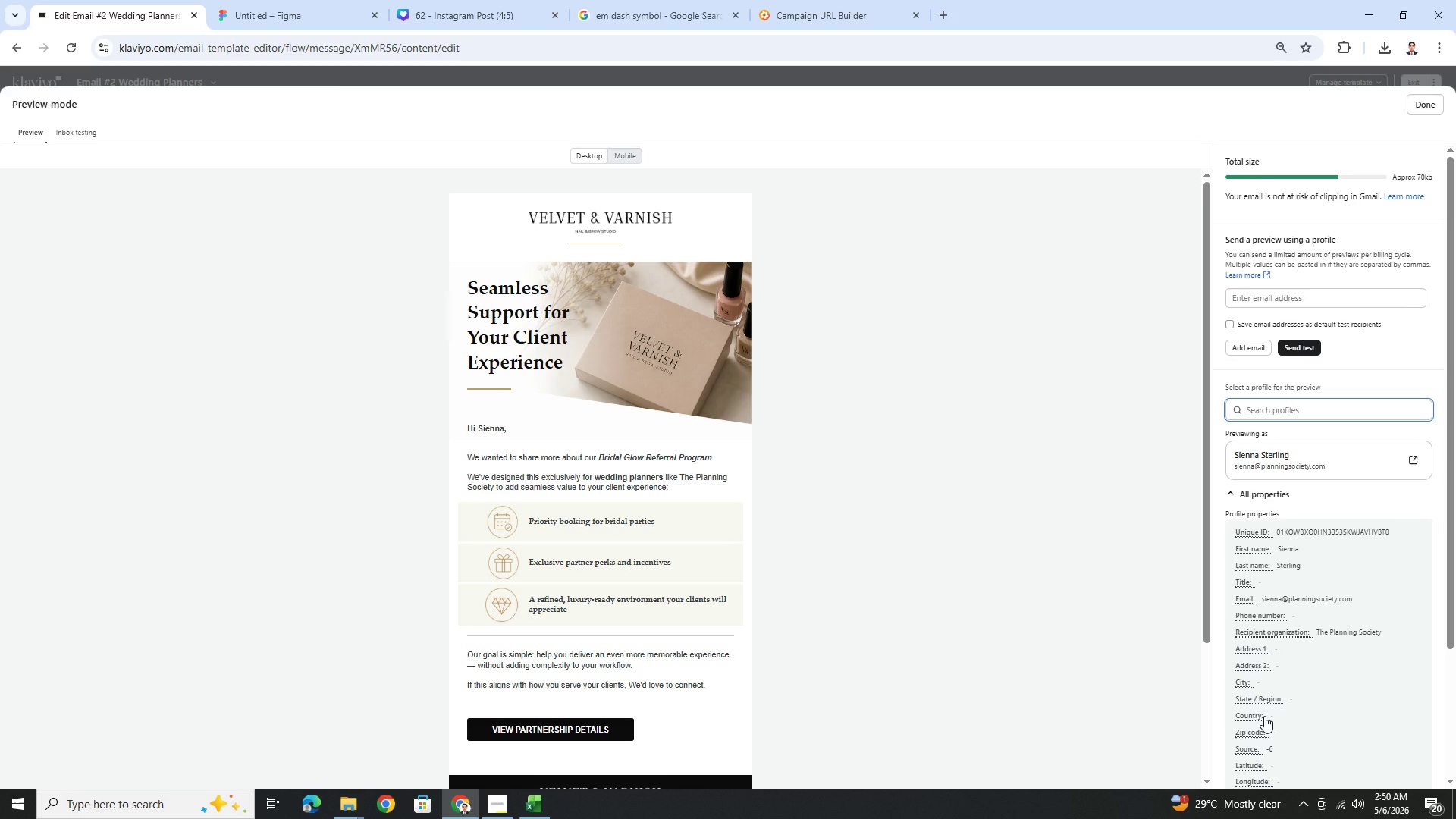 
scroll: coordinate [844, 574], scroll_direction: down, amount: 4.0
 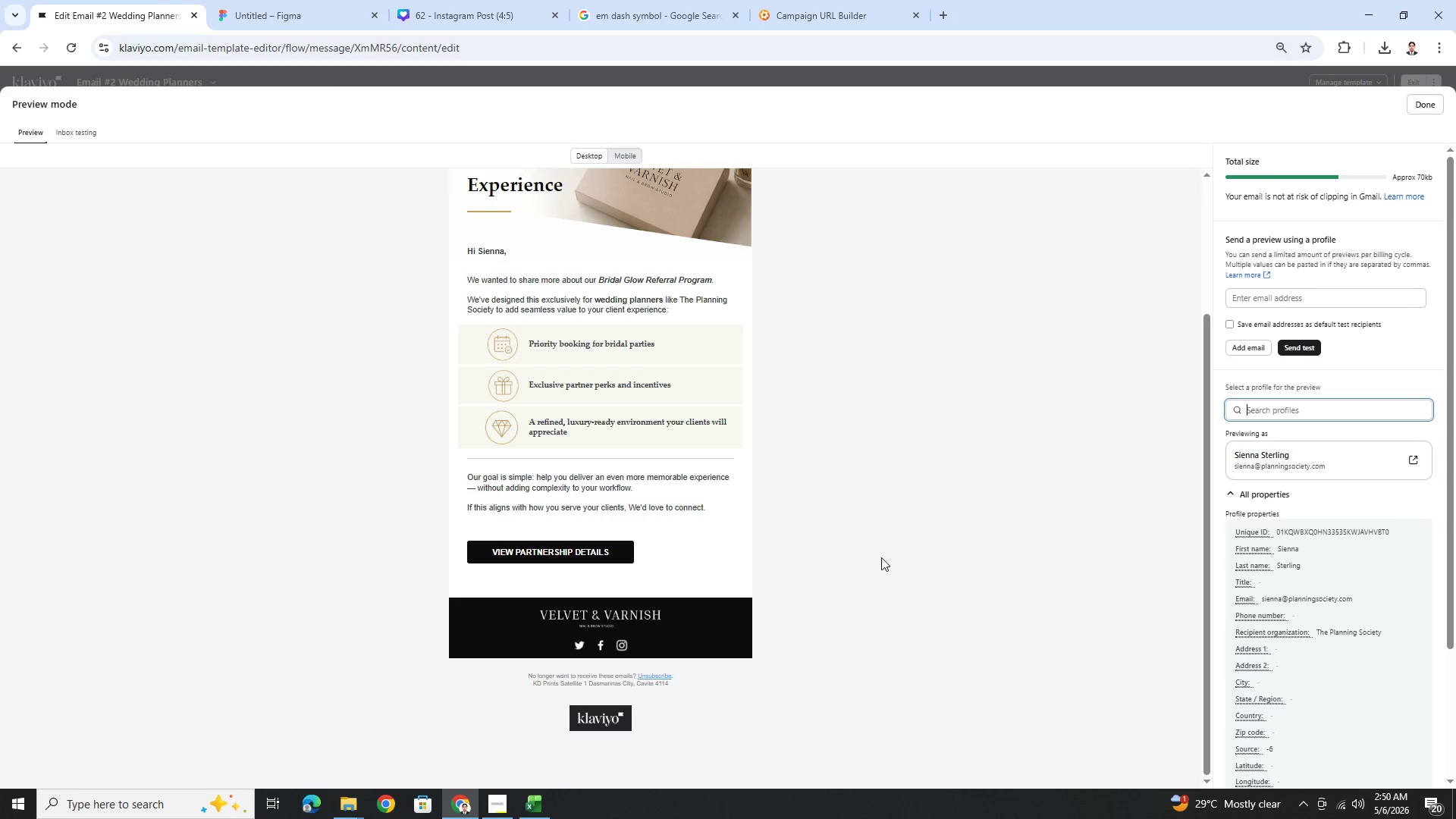 
scroll: coordinate [907, 519], scroll_direction: up, amount: 2.0
 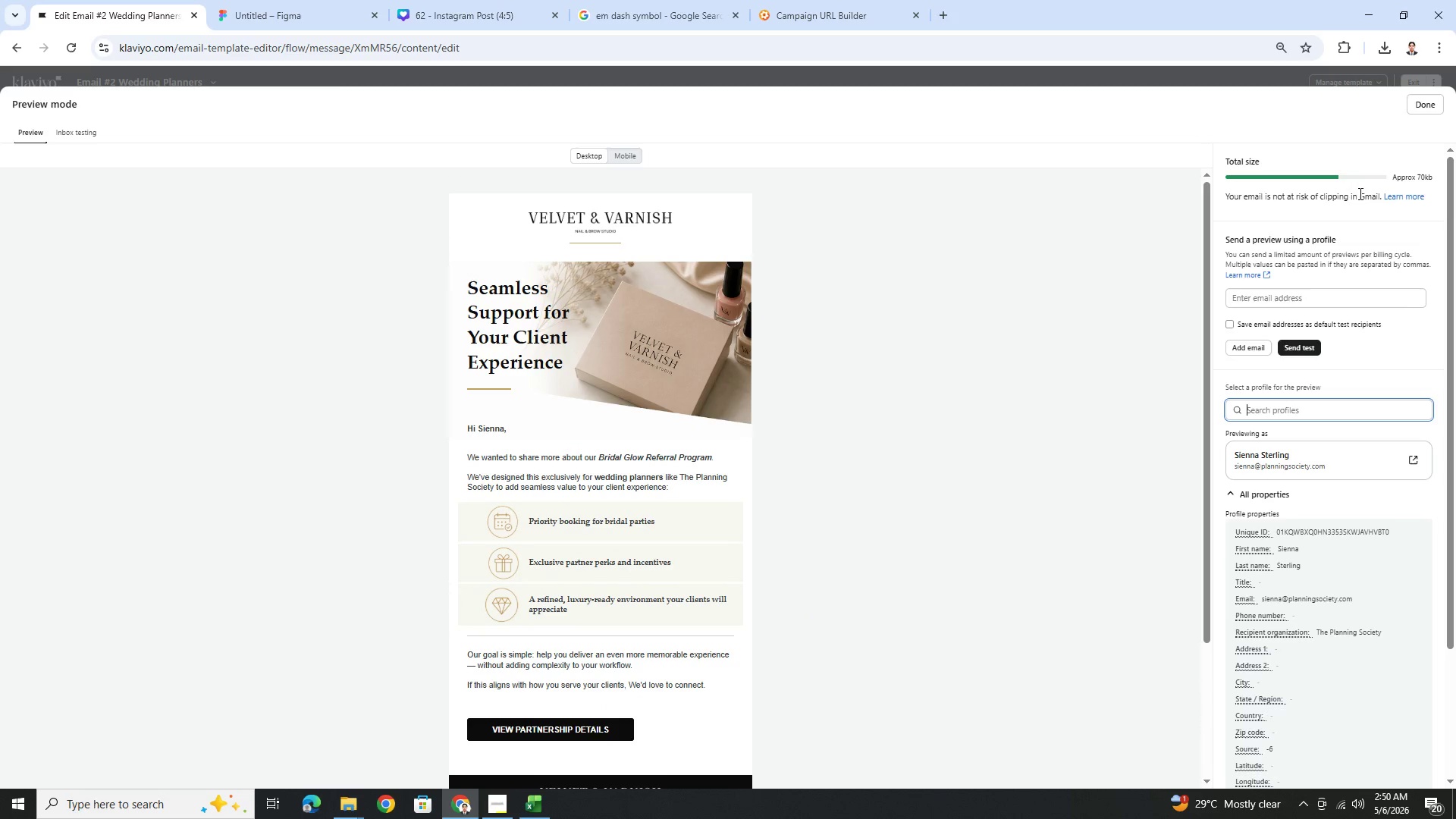 
left_click([1414, 105])
 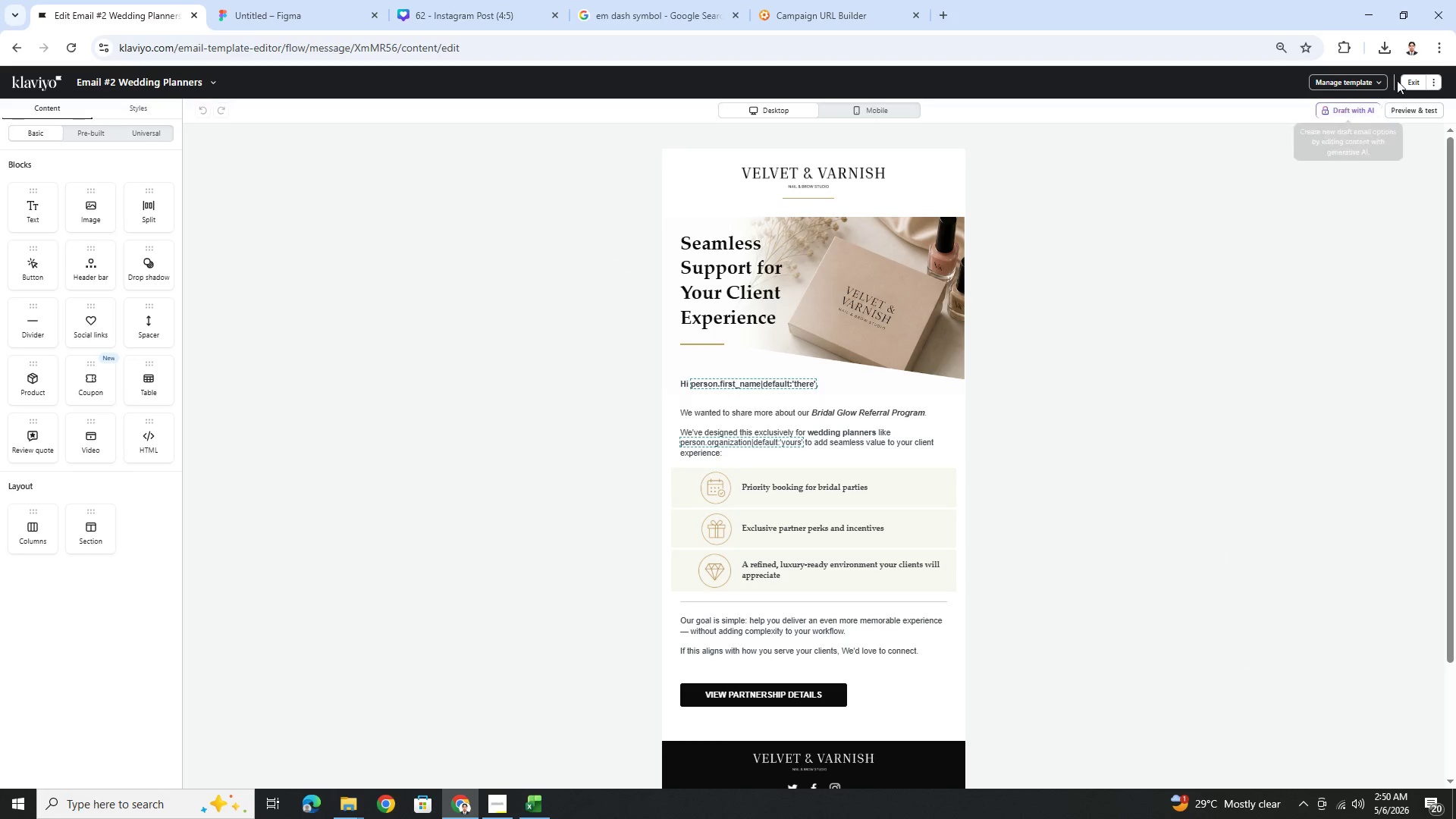 
left_click([1404, 77])
 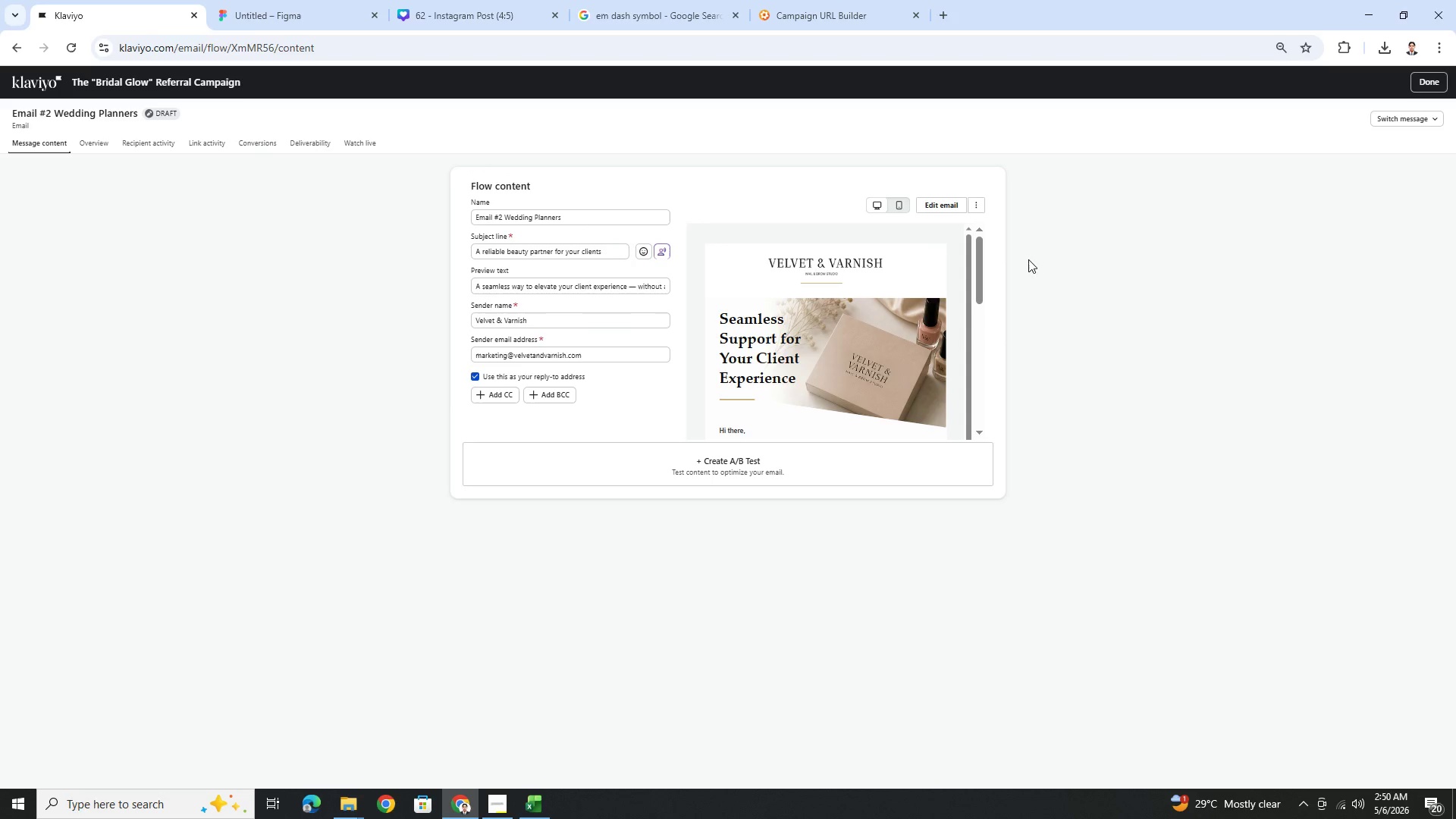 
wait(5.7)
 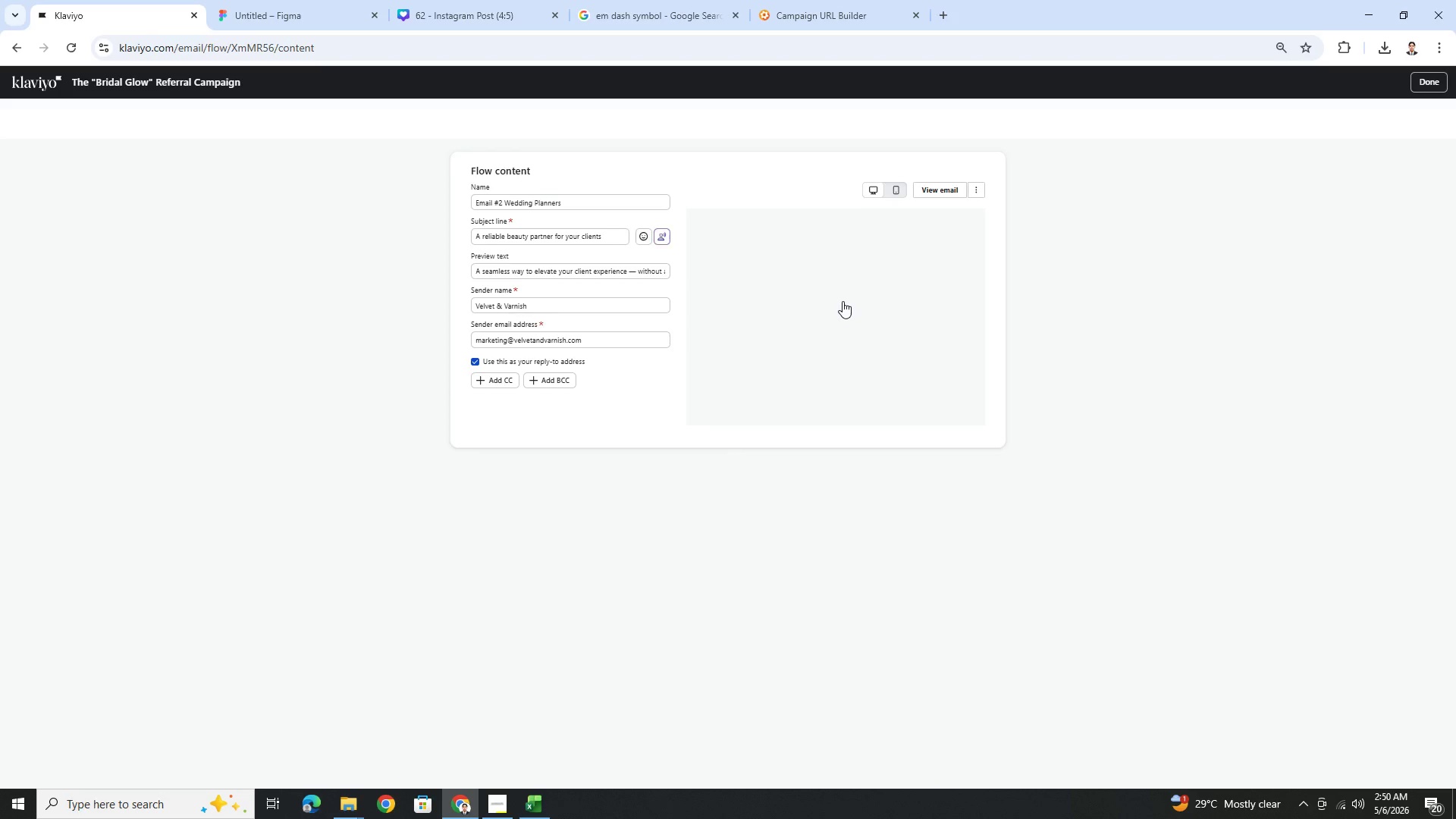 
left_click([1439, 80])
 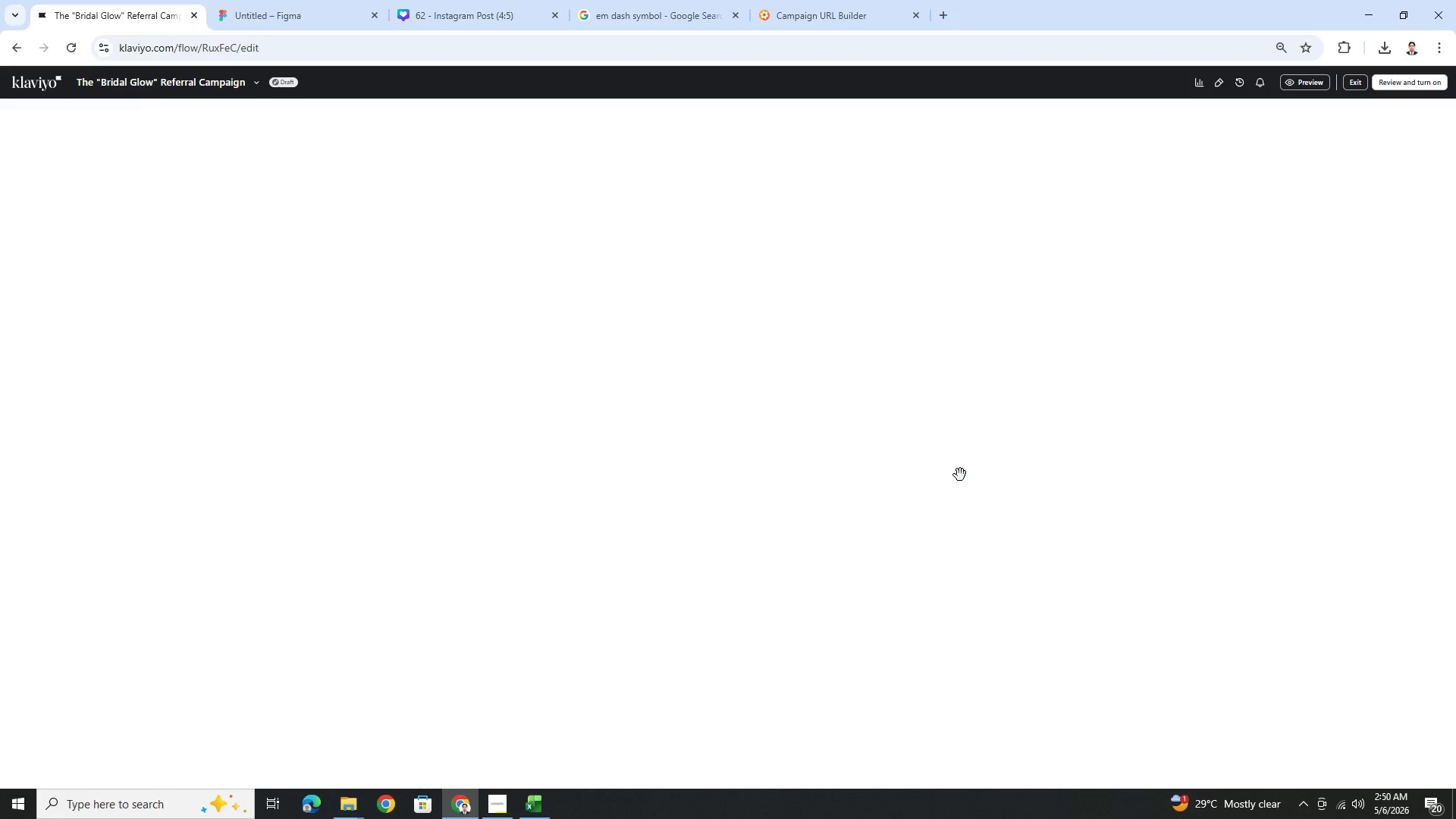 
scroll: coordinate [1087, 557], scroll_direction: down, amount: 6.0
 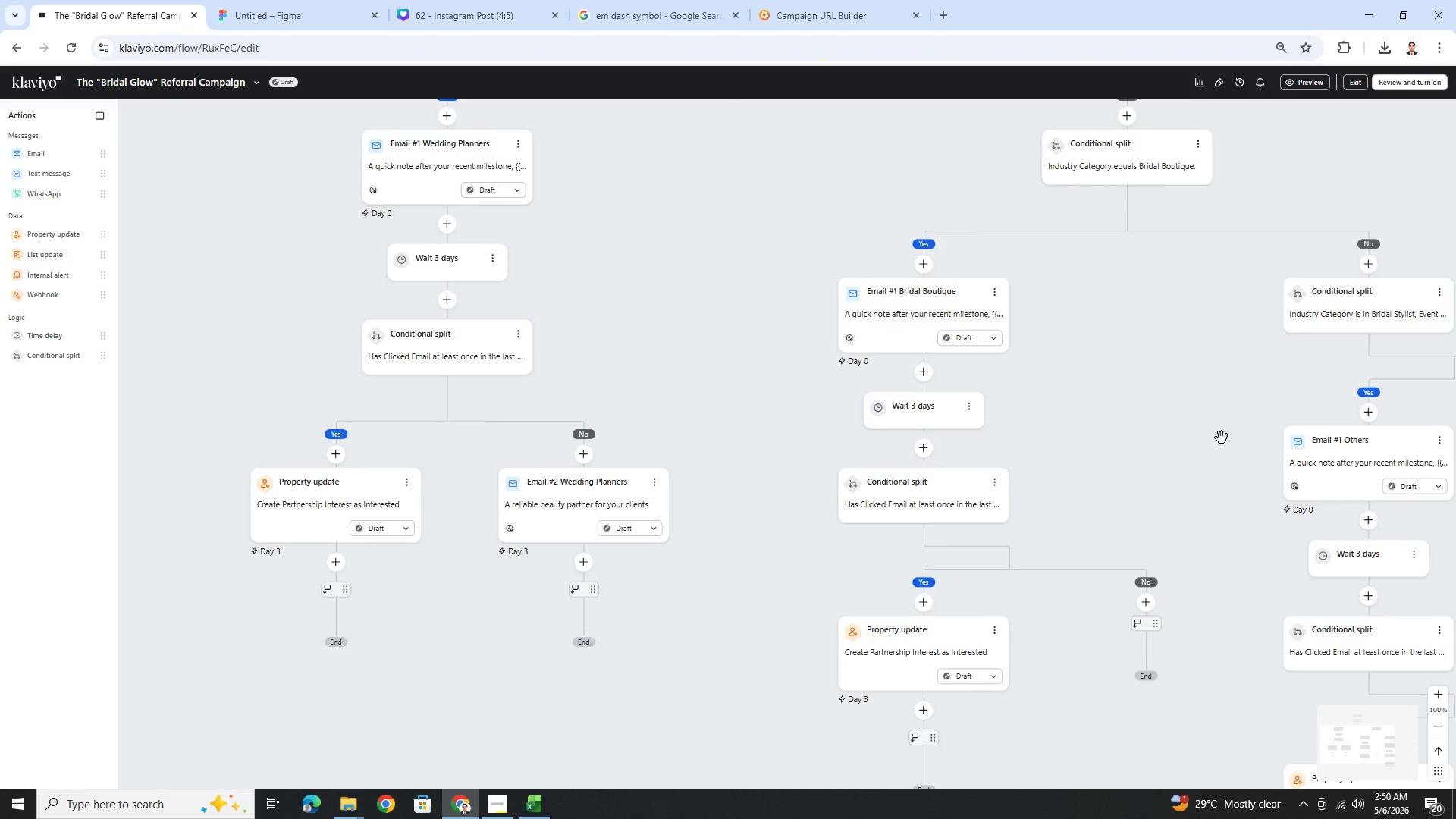 
left_click_drag(start_coordinate=[1206, 428], to_coordinate=[1141, 410])
 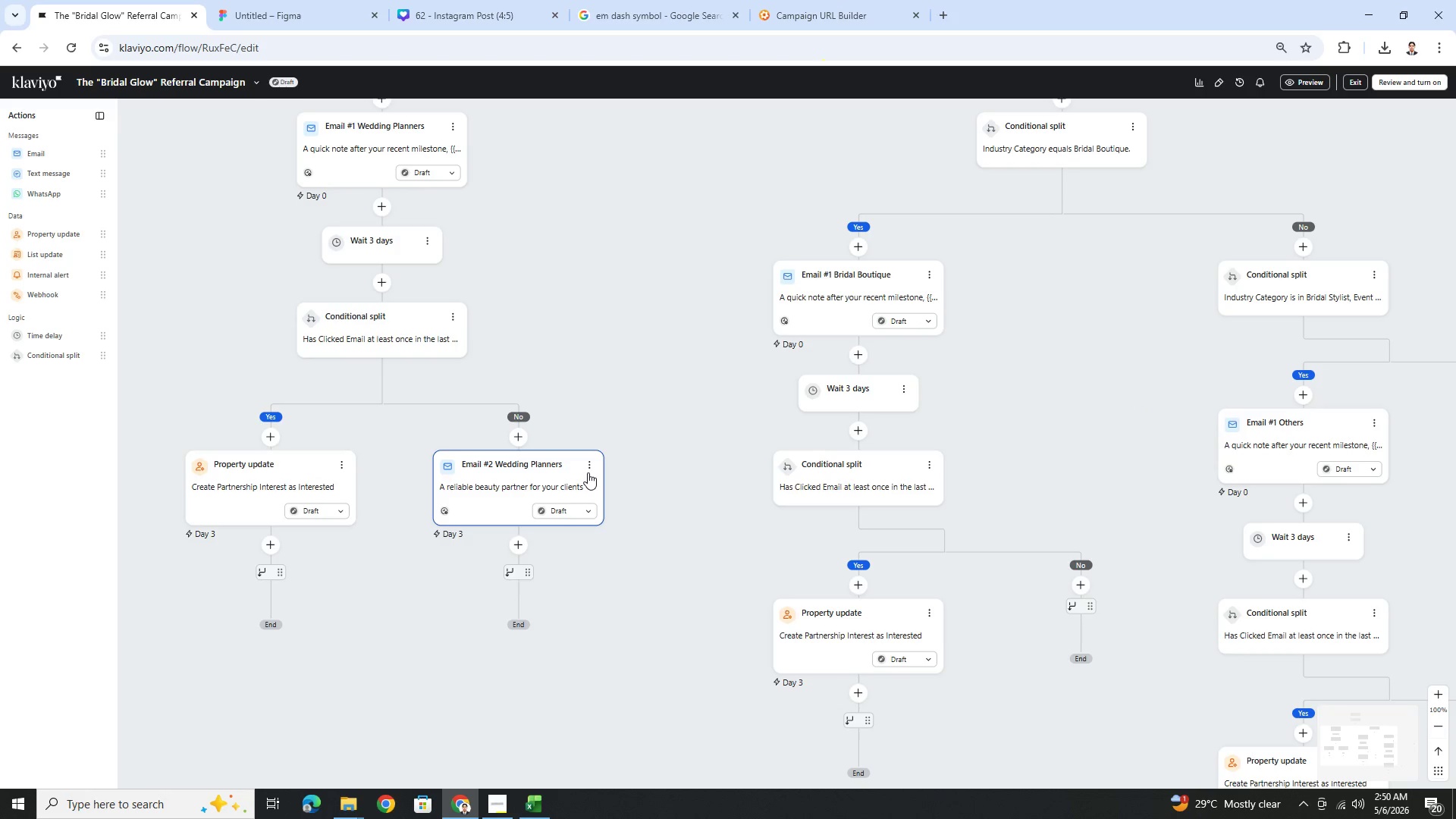 
left_click([586, 468])
 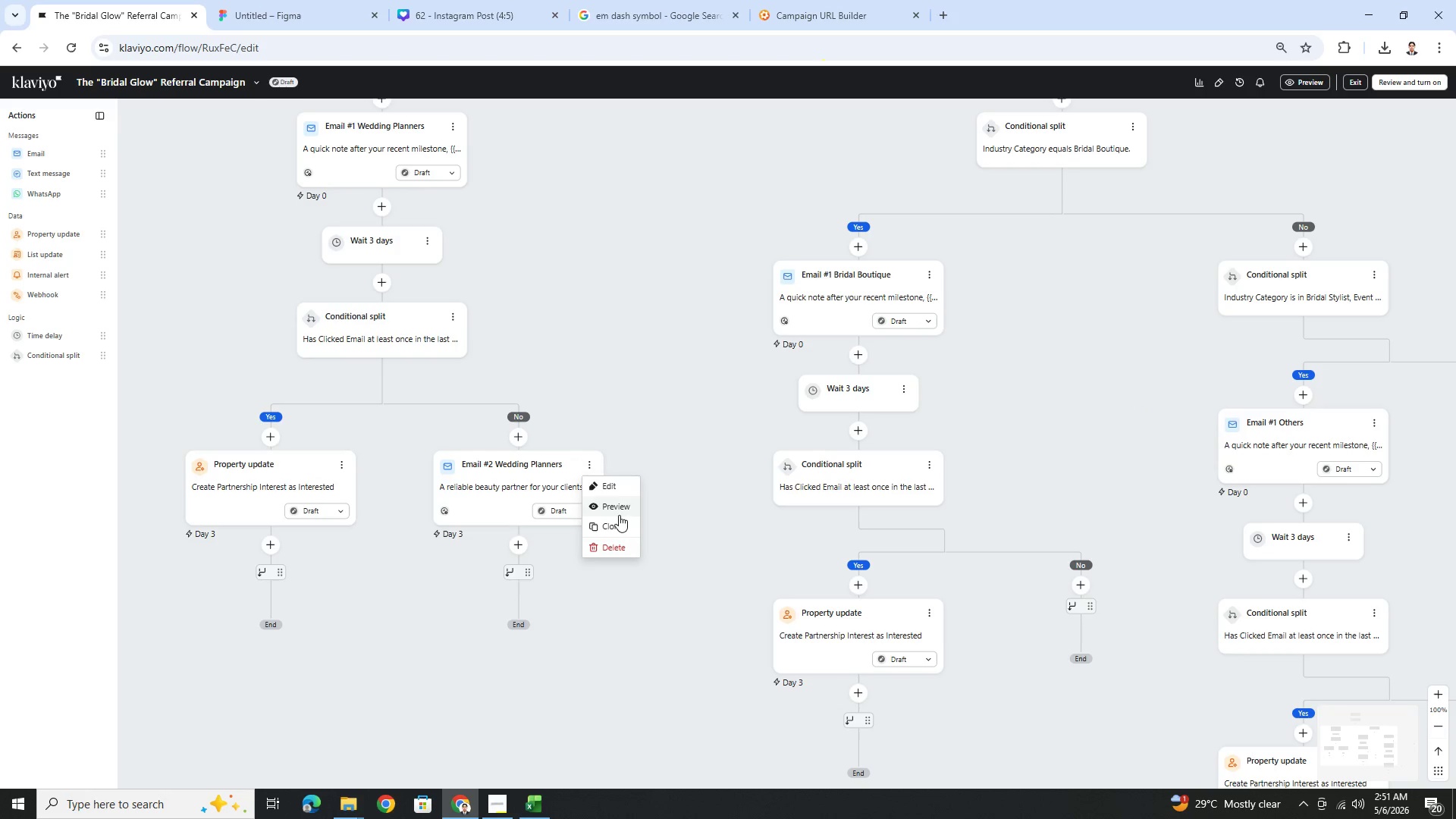 
left_click([621, 525])
 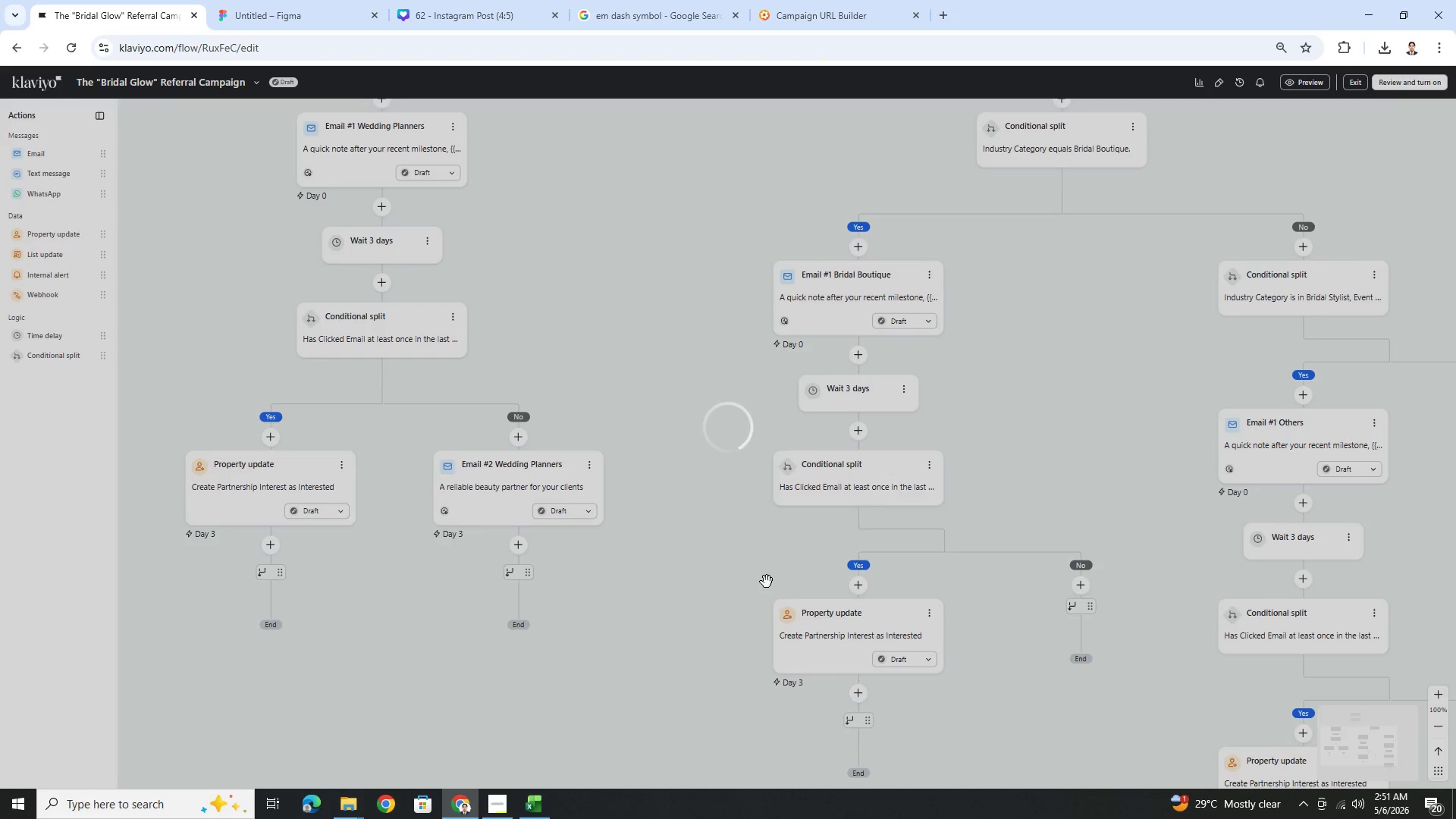 
wait(6.02)
 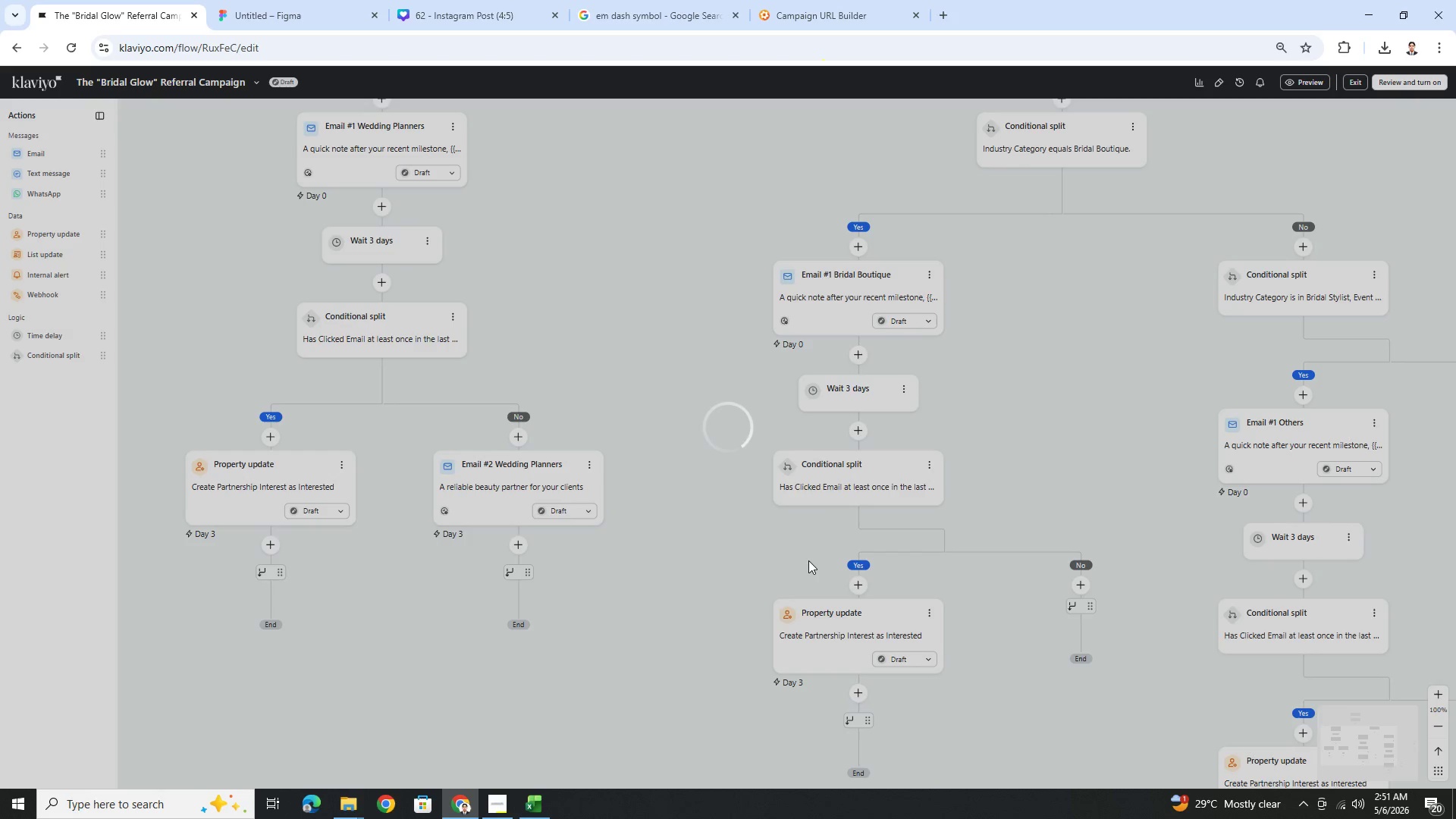 
left_click_drag(start_coordinate=[615, 578], to_coordinate=[1190, 586])
 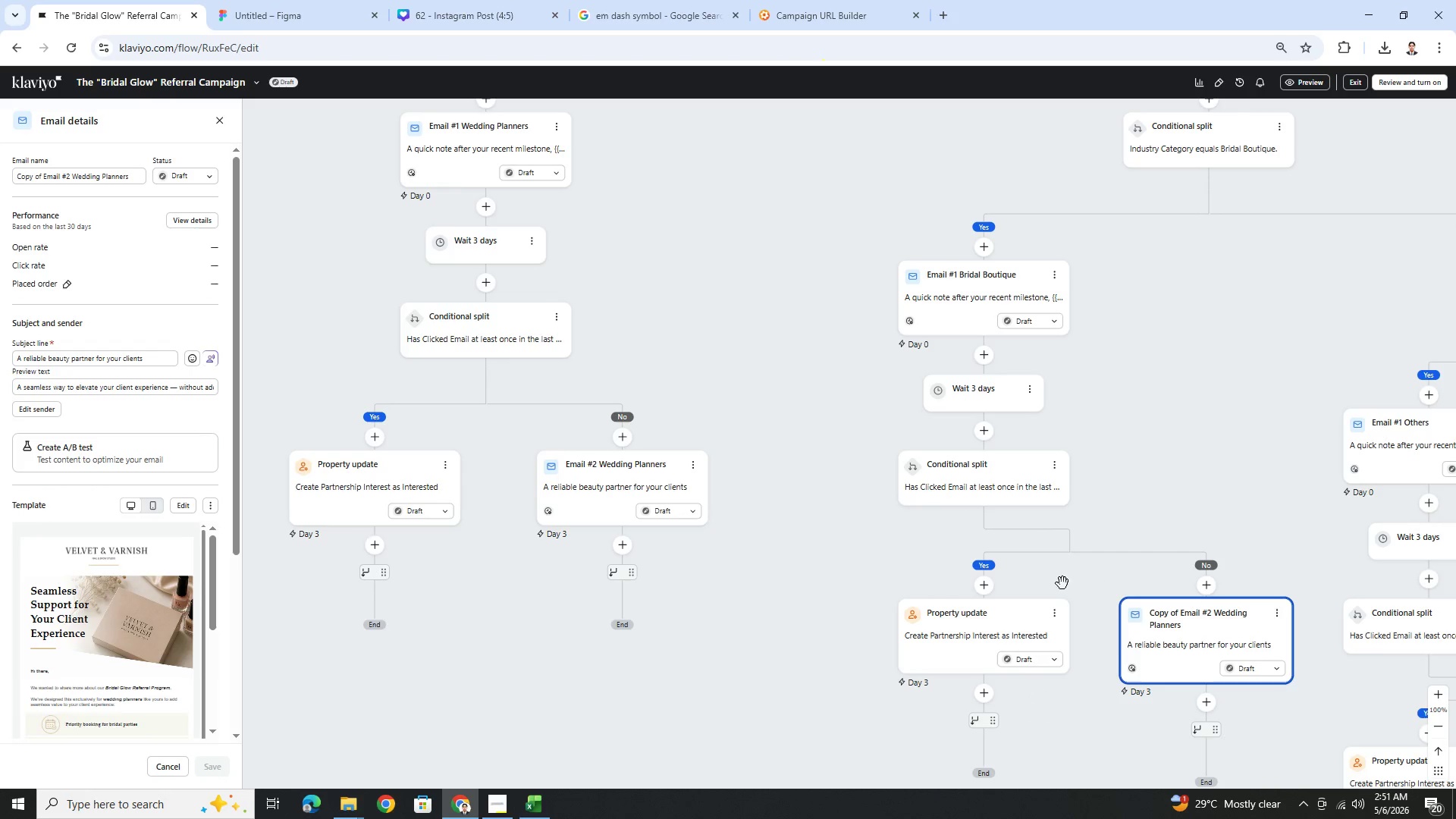 
scroll: coordinate [1061, 583], scroll_direction: down, amount: 3.0
 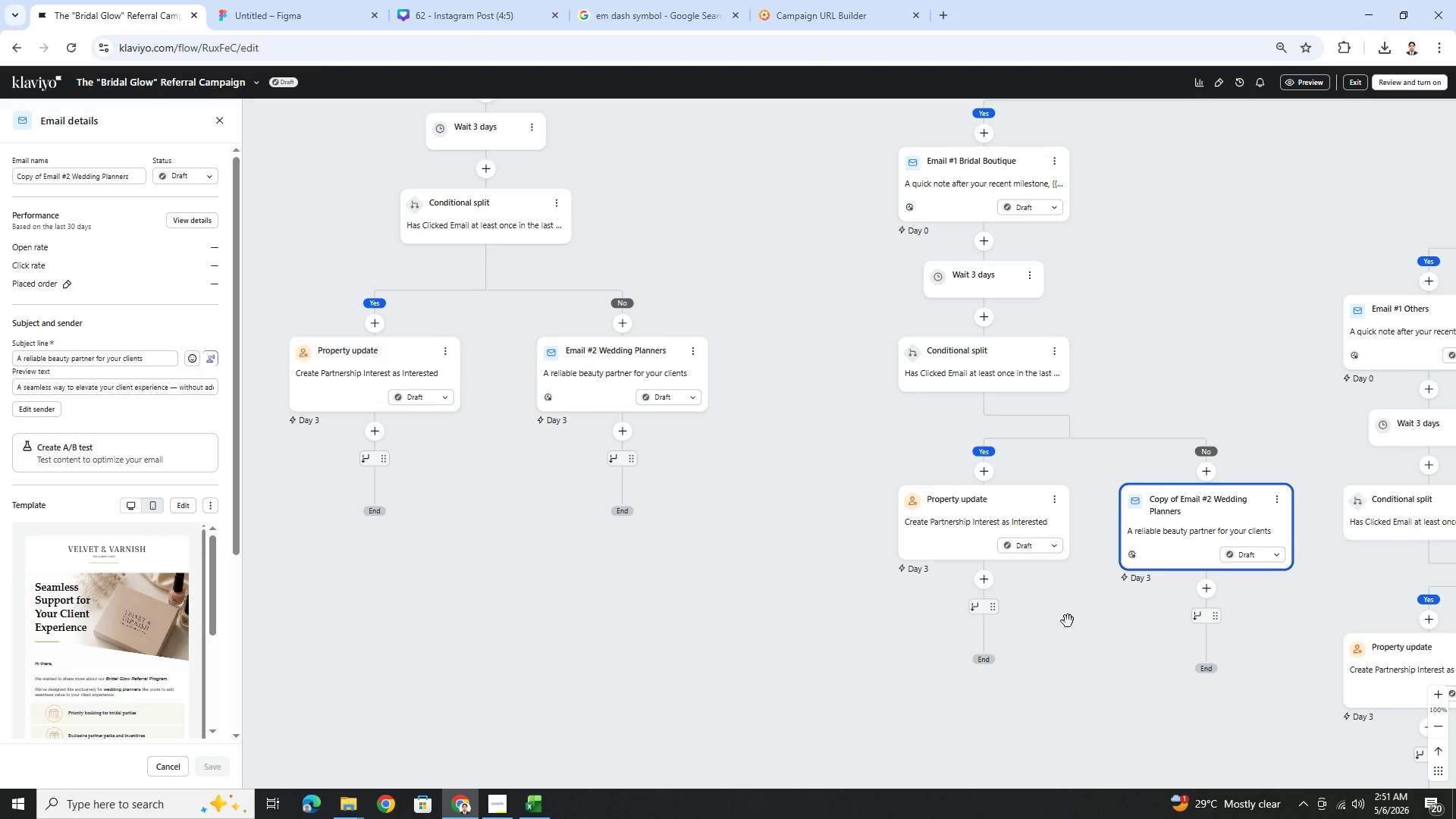 
left_click_drag(start_coordinate=[1086, 648], to_coordinate=[1046, 633])
 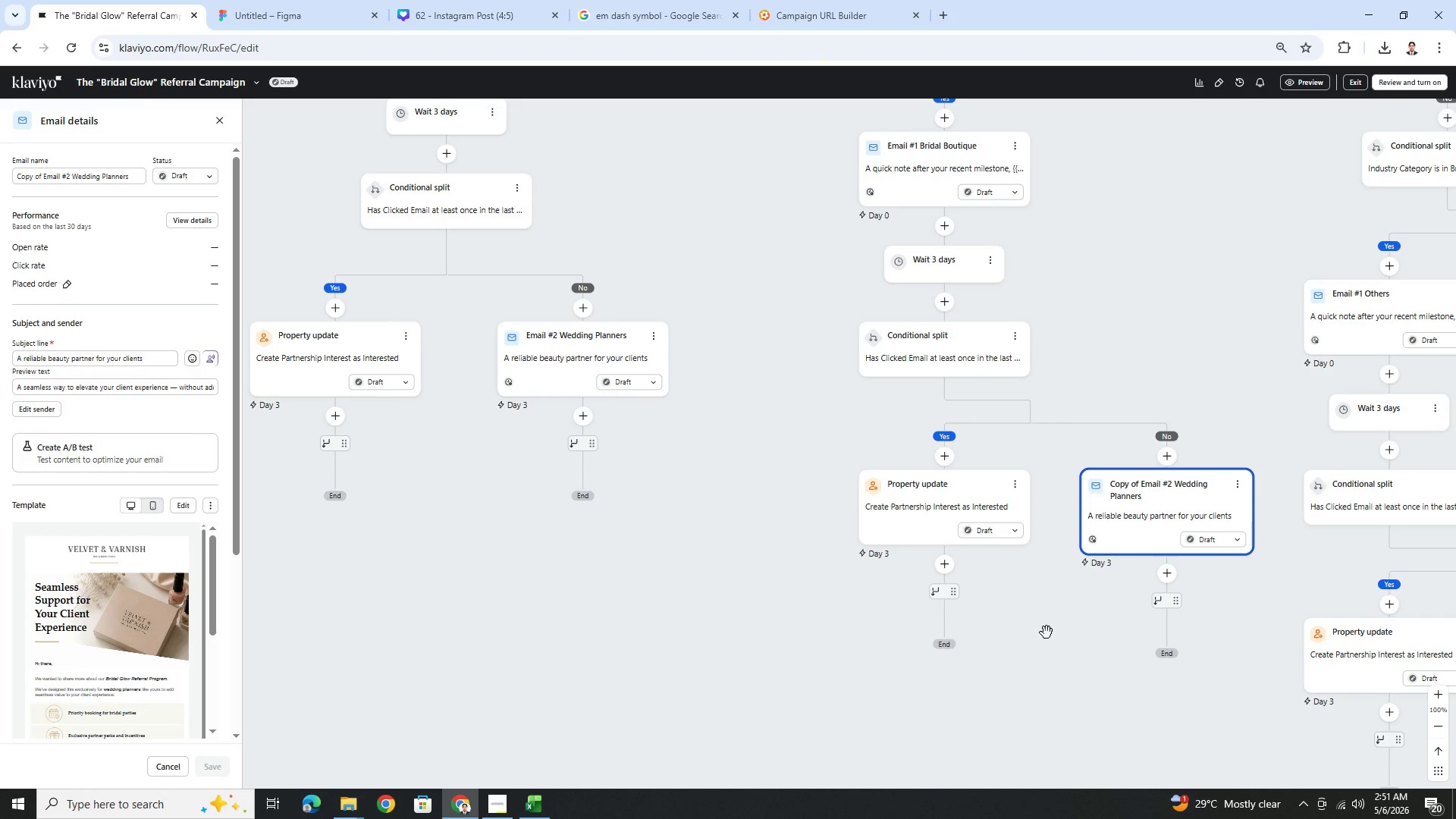 
wait(13.8)
 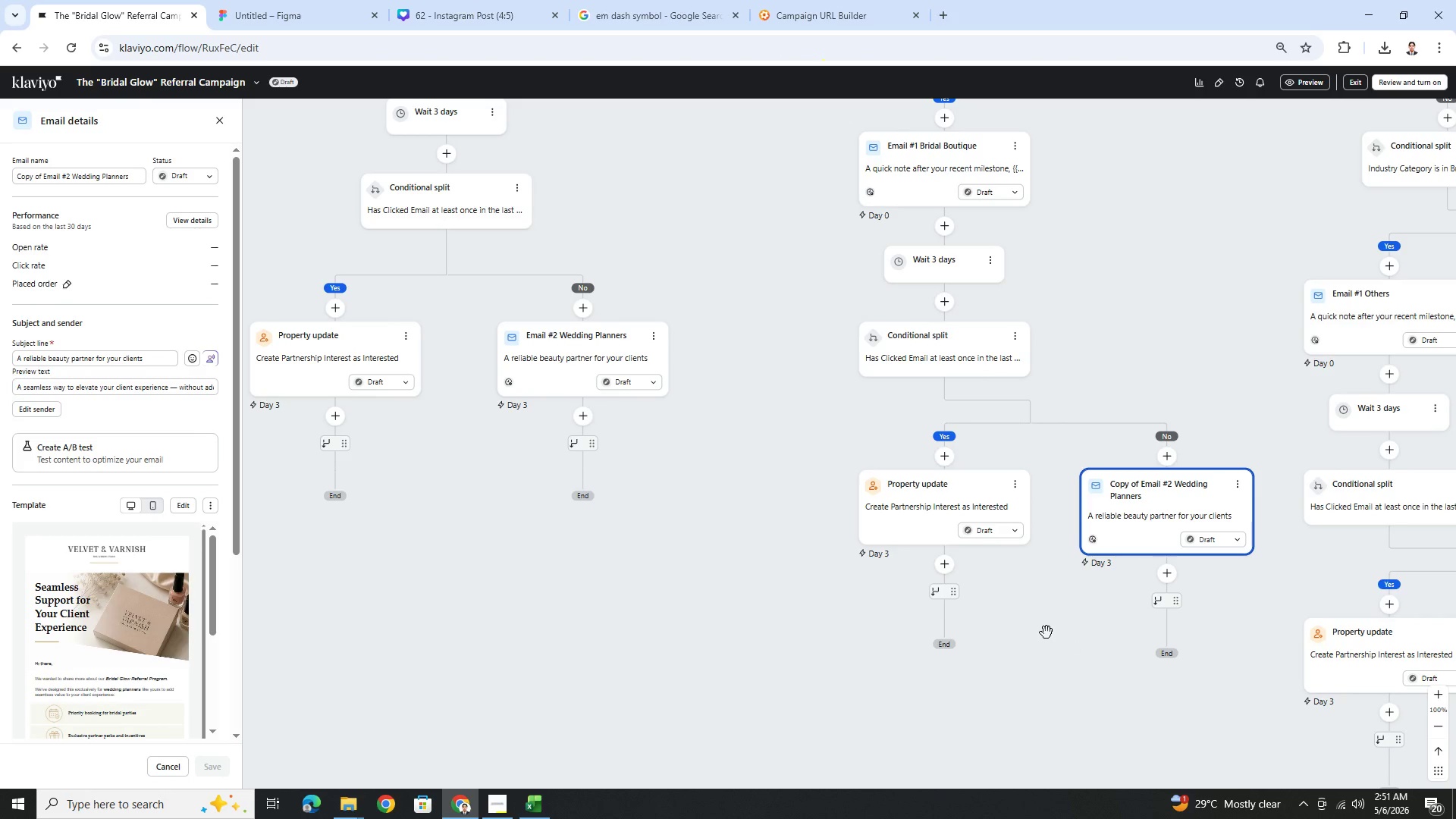 
left_click([1241, 483])
 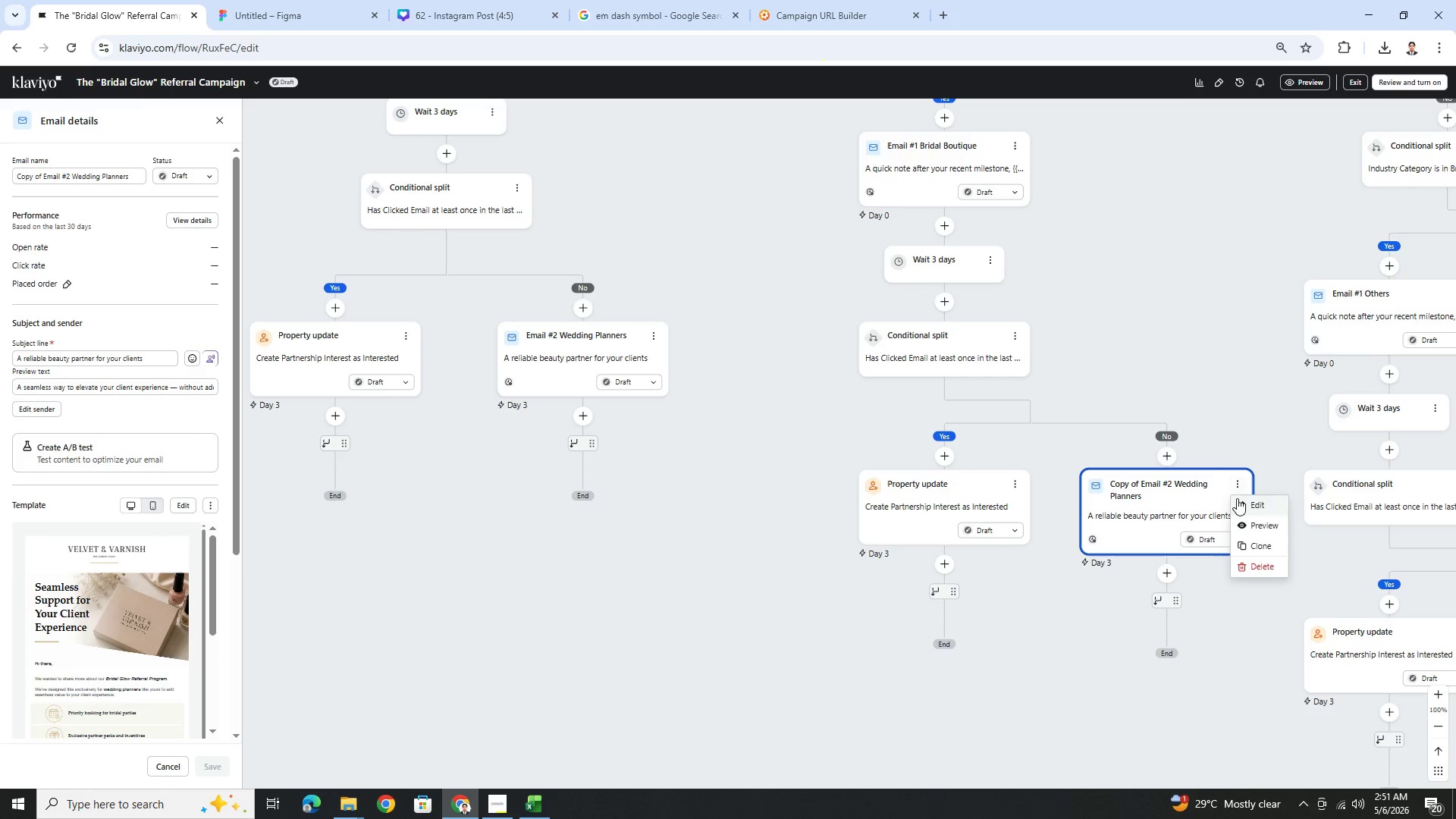 
left_click([1241, 503])
 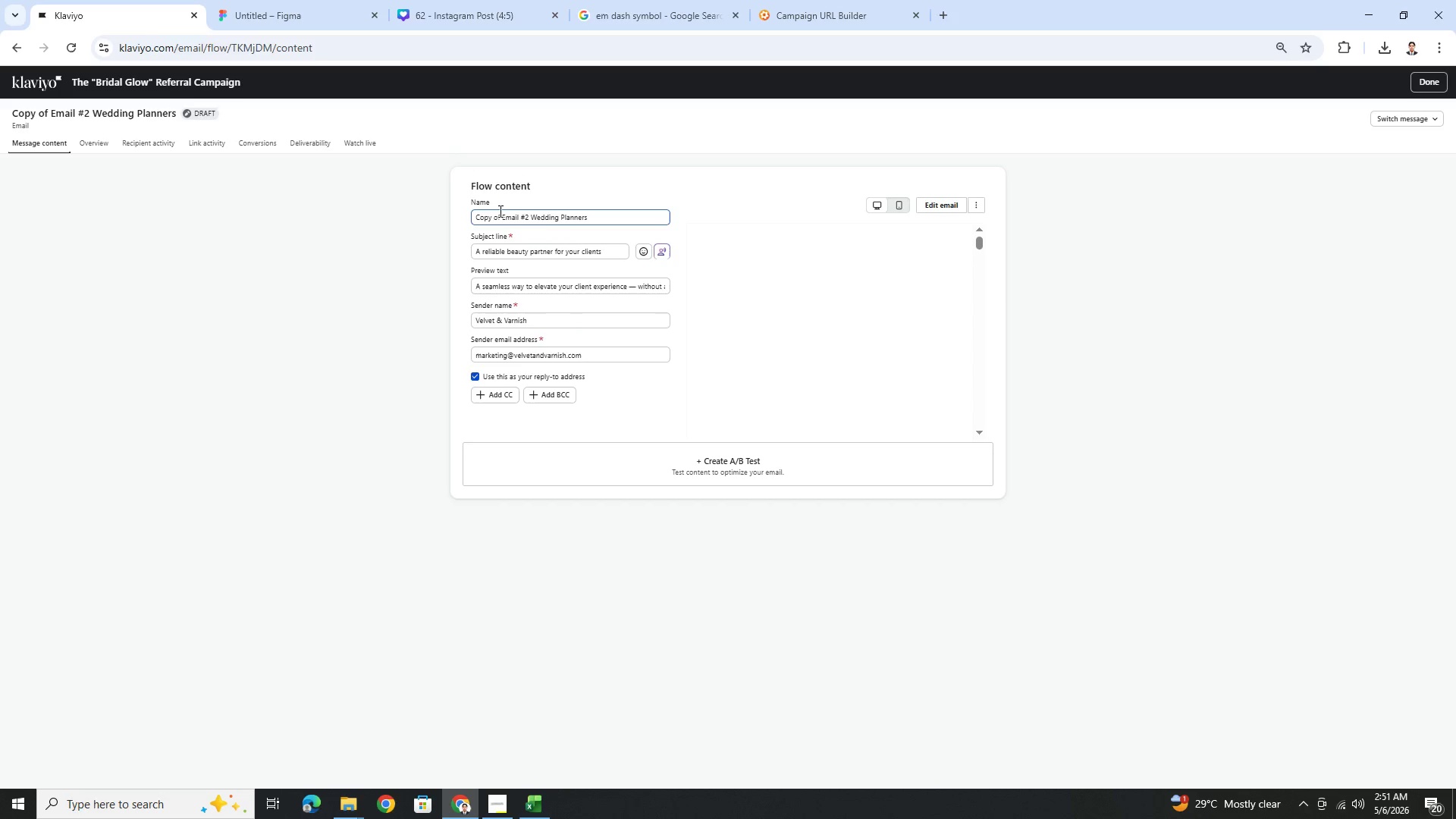 
left_click_drag(start_coordinate=[500, 218], to_coordinate=[416, 224])
 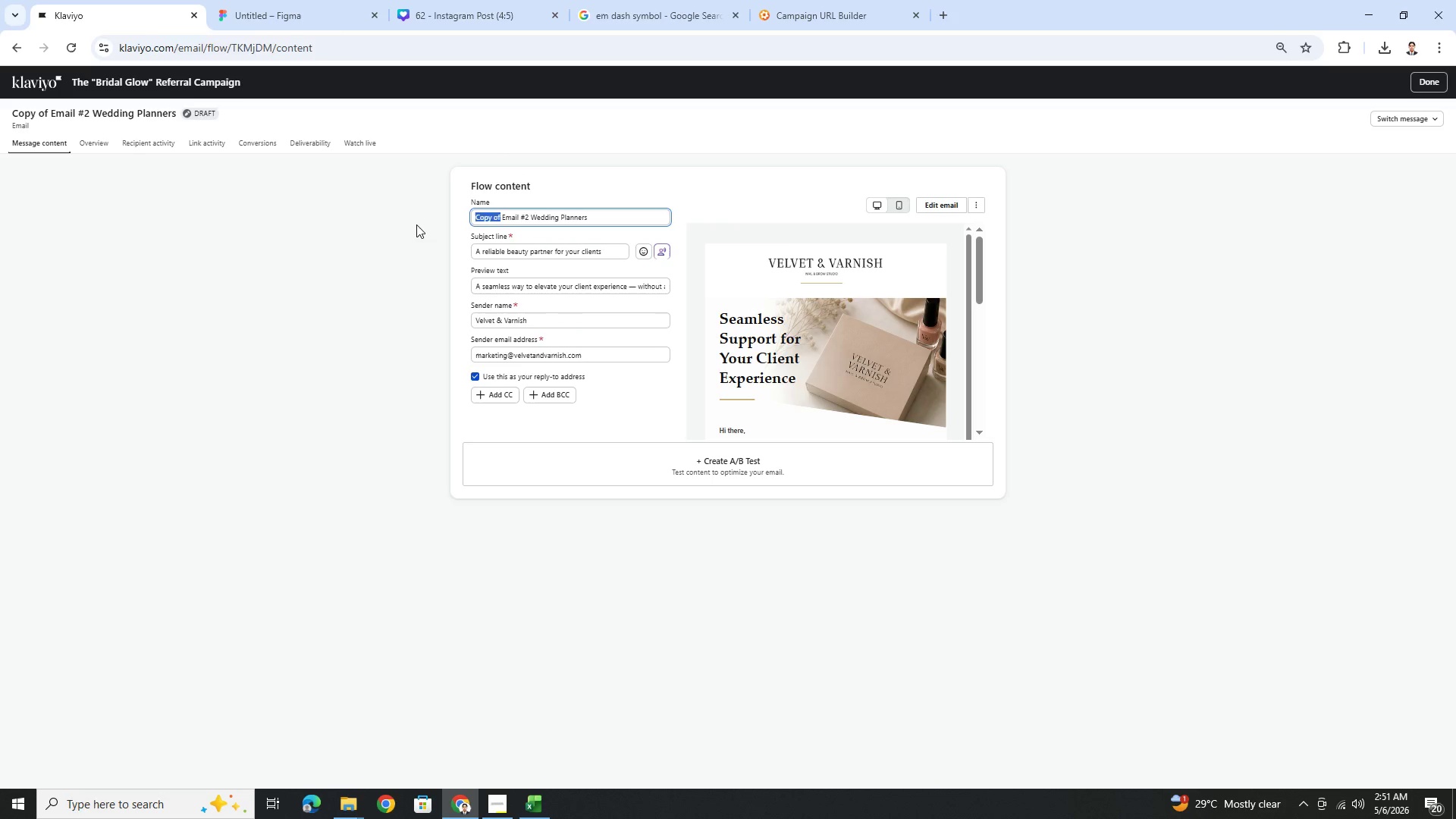 
key(Backspace)
 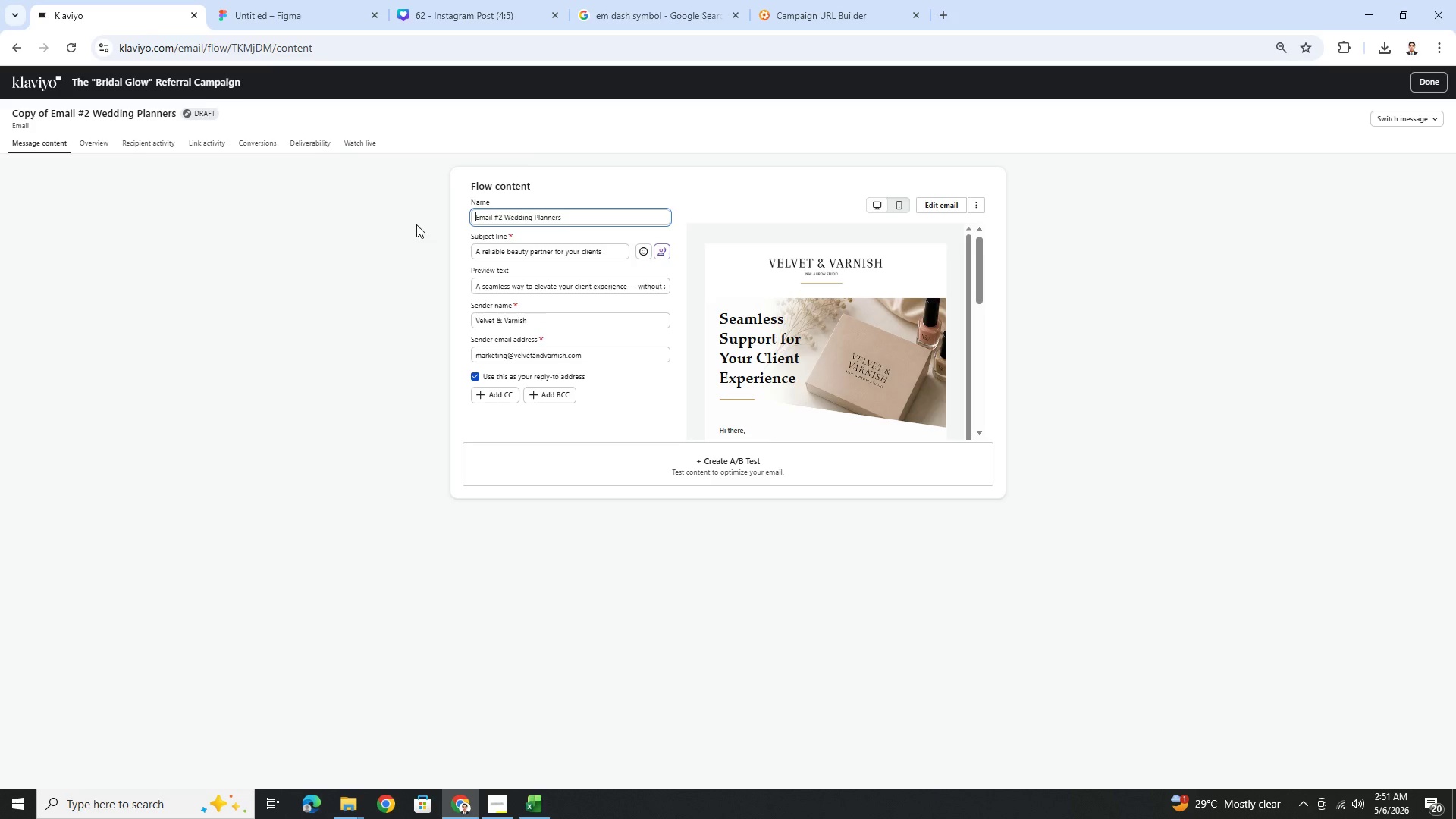 
key(Delete)
 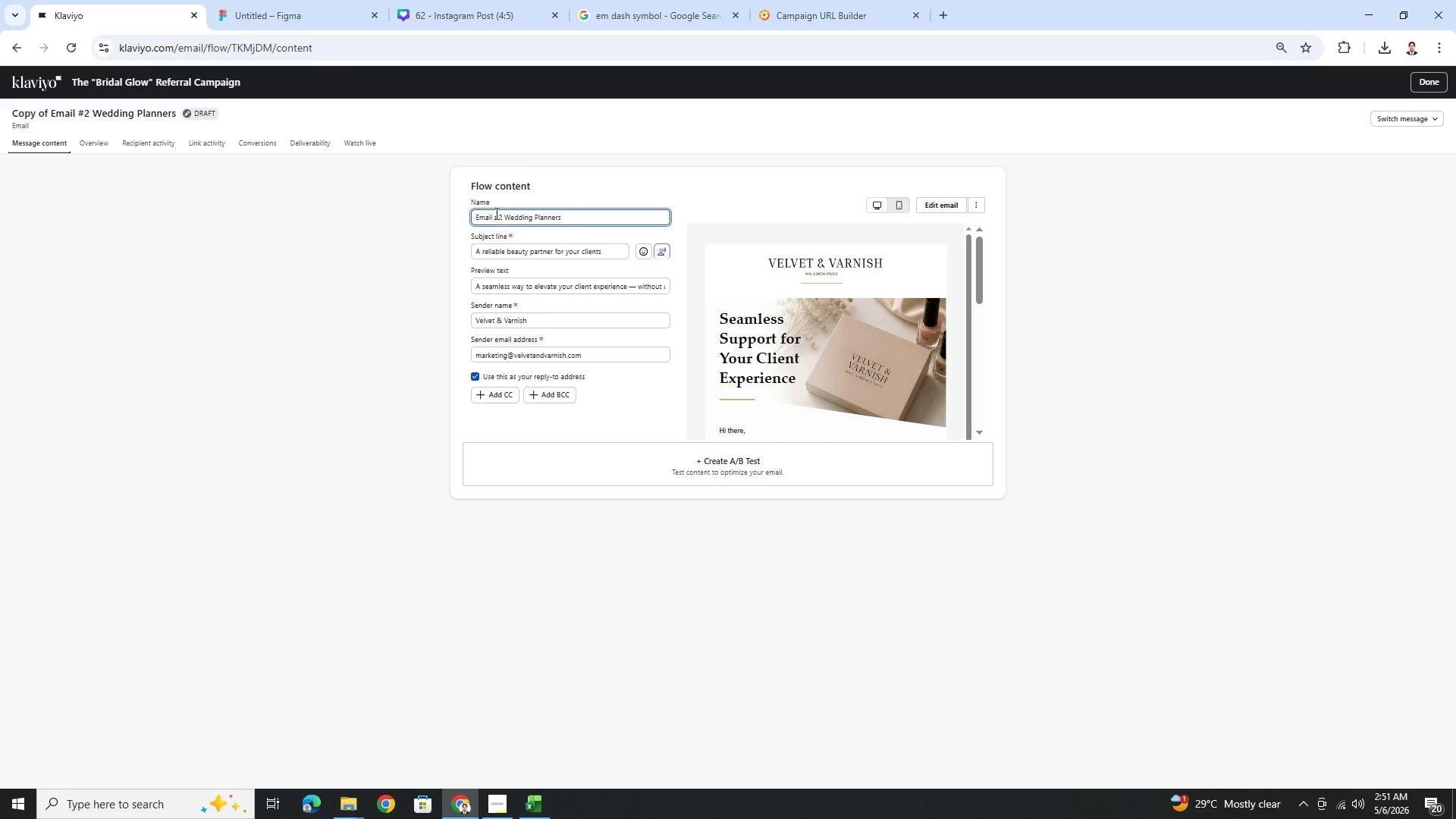 
left_click([502, 216])
 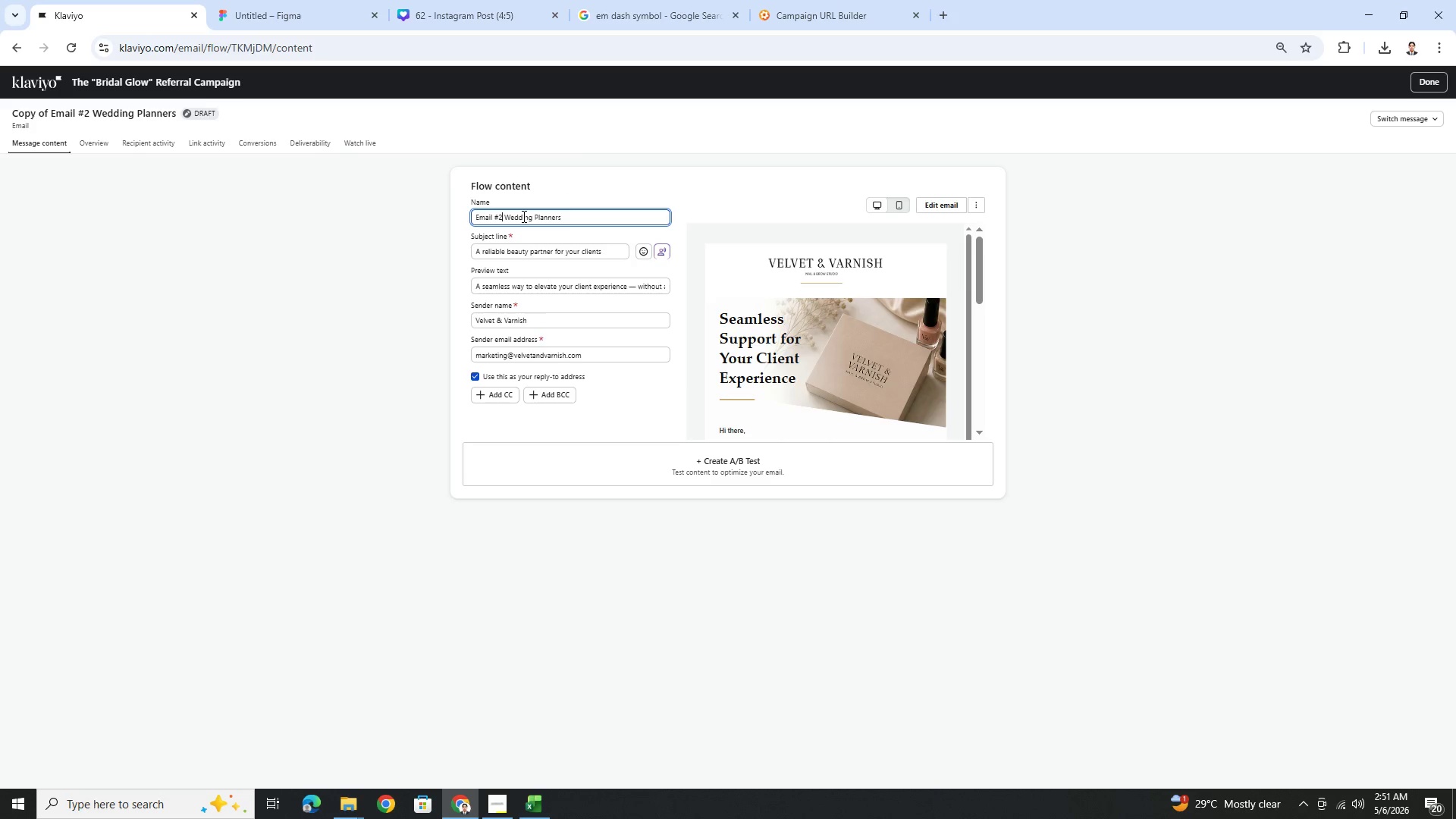 
key(Backspace)
 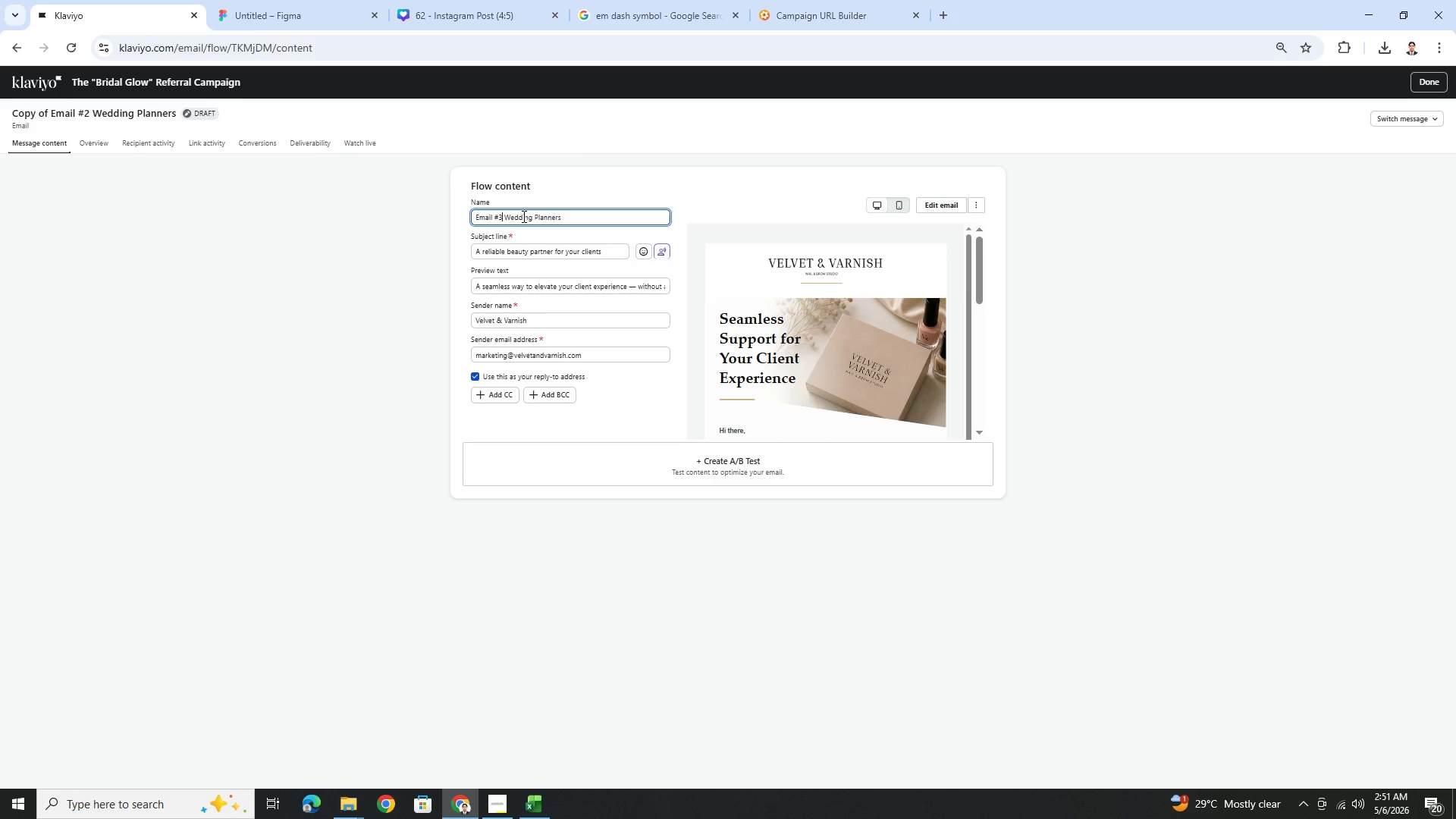 
key(3)
 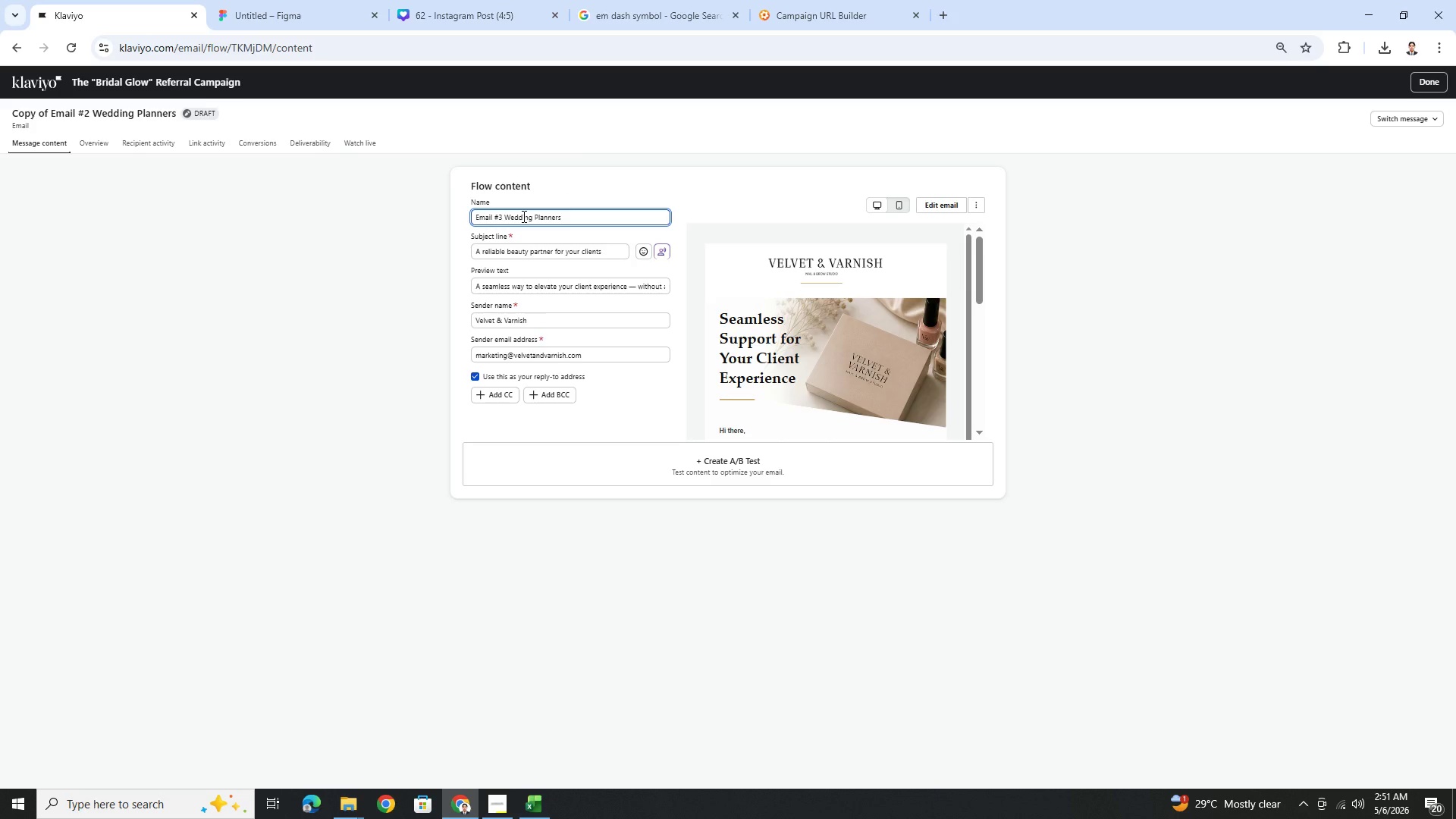 
wait(6.59)
 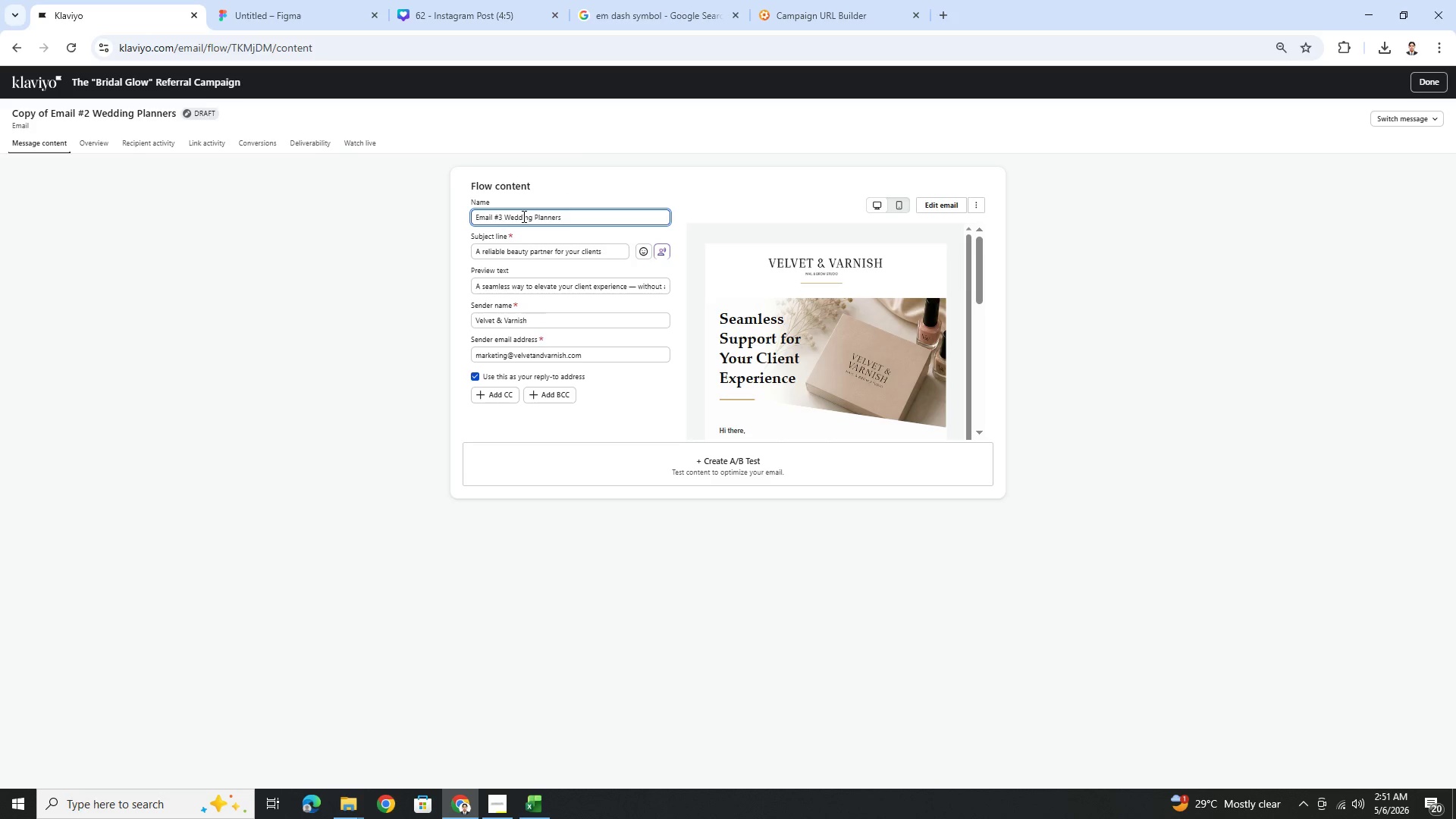 
key(Backspace)
 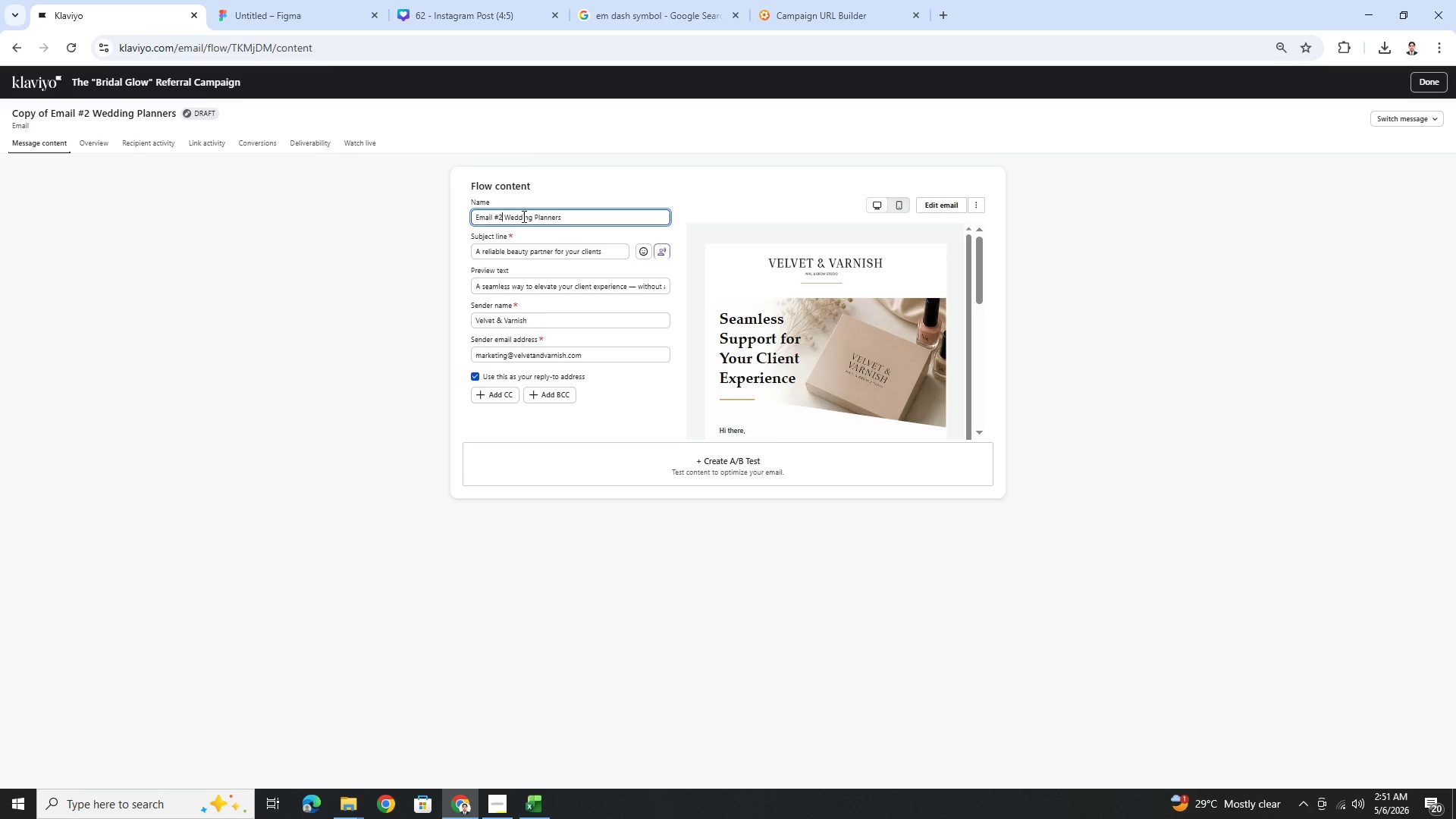 
key(2)
 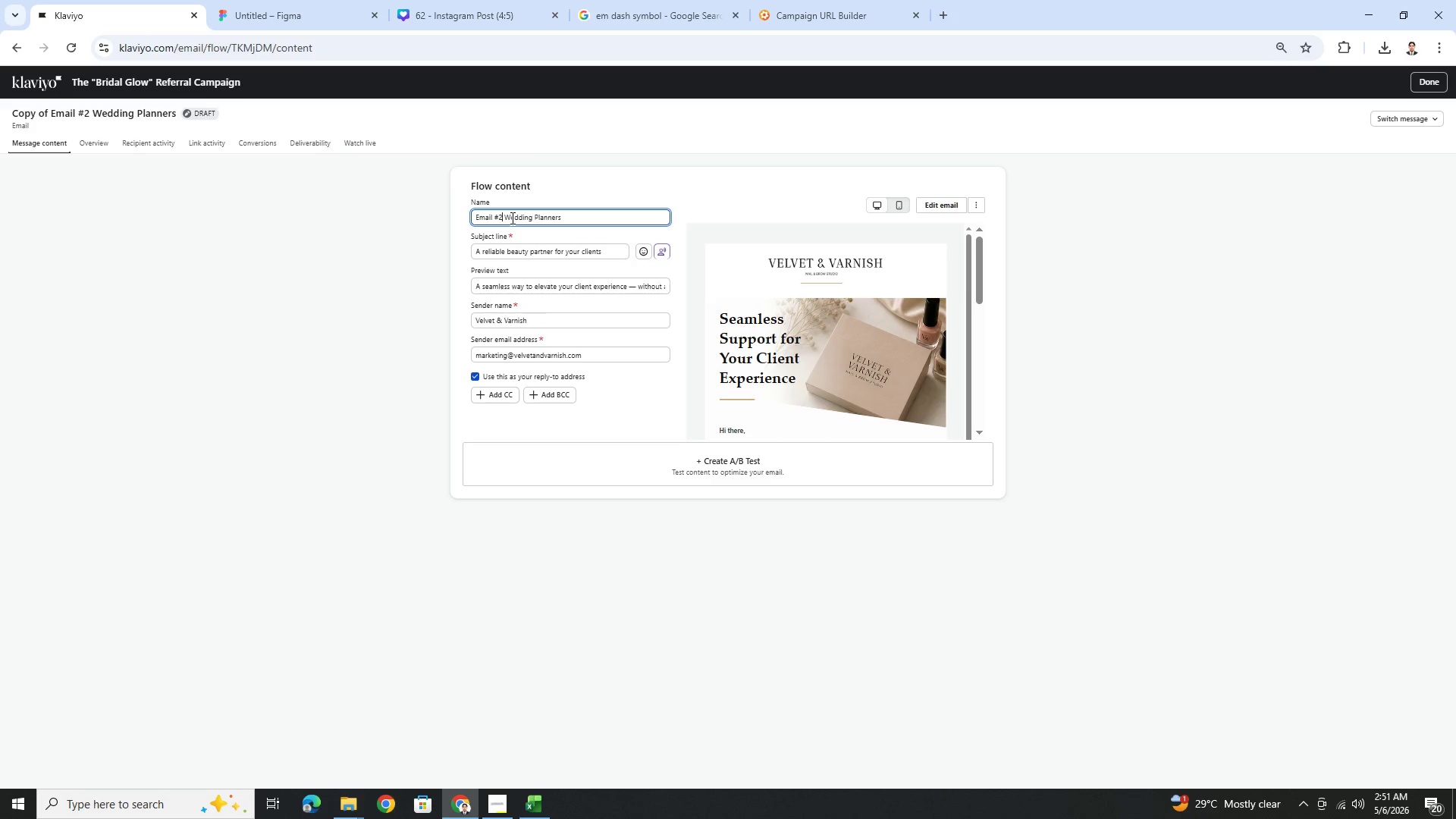 
left_click_drag(start_coordinate=[506, 216], to_coordinate=[632, 221])
 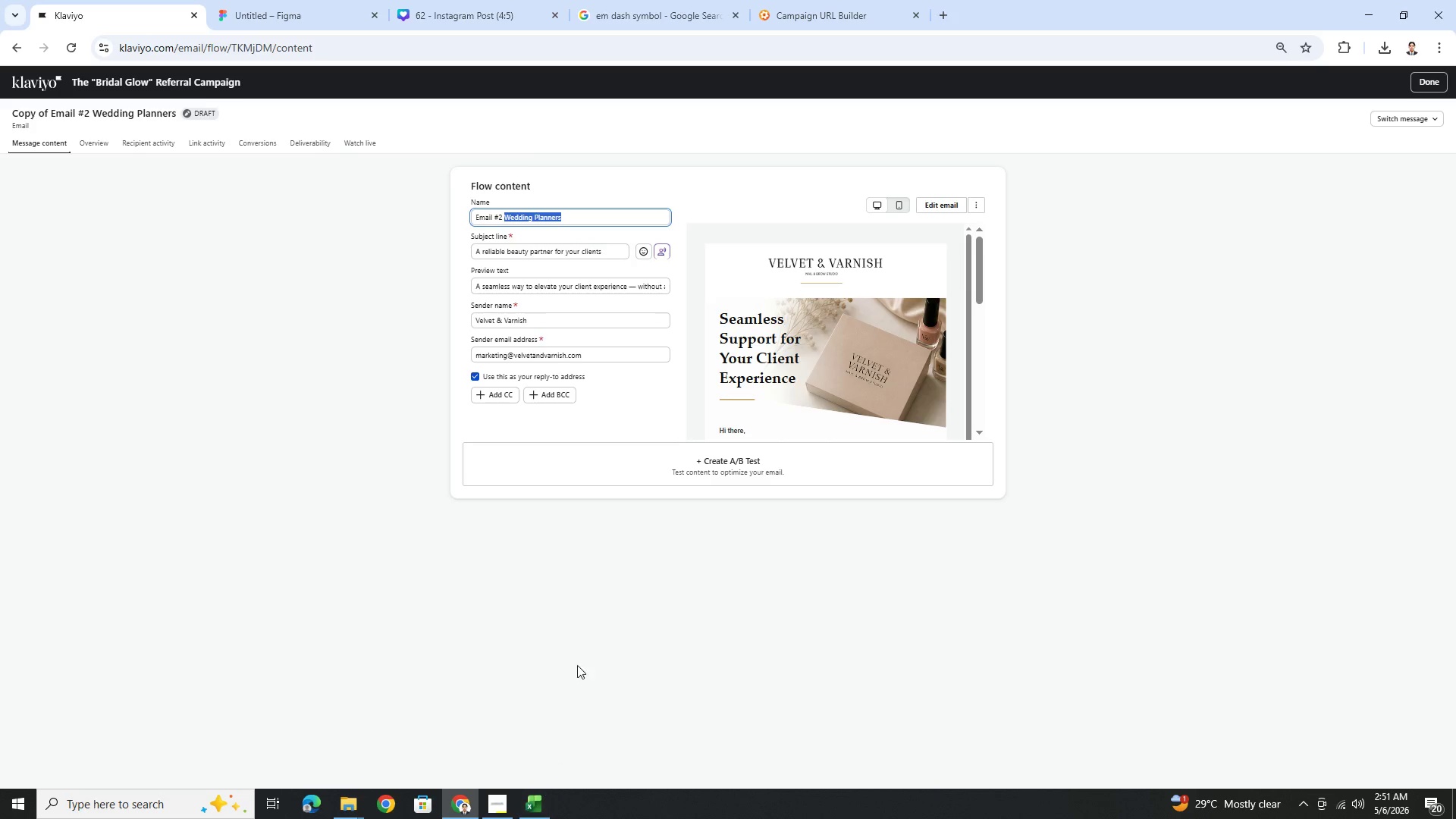 
type(Boutique)
 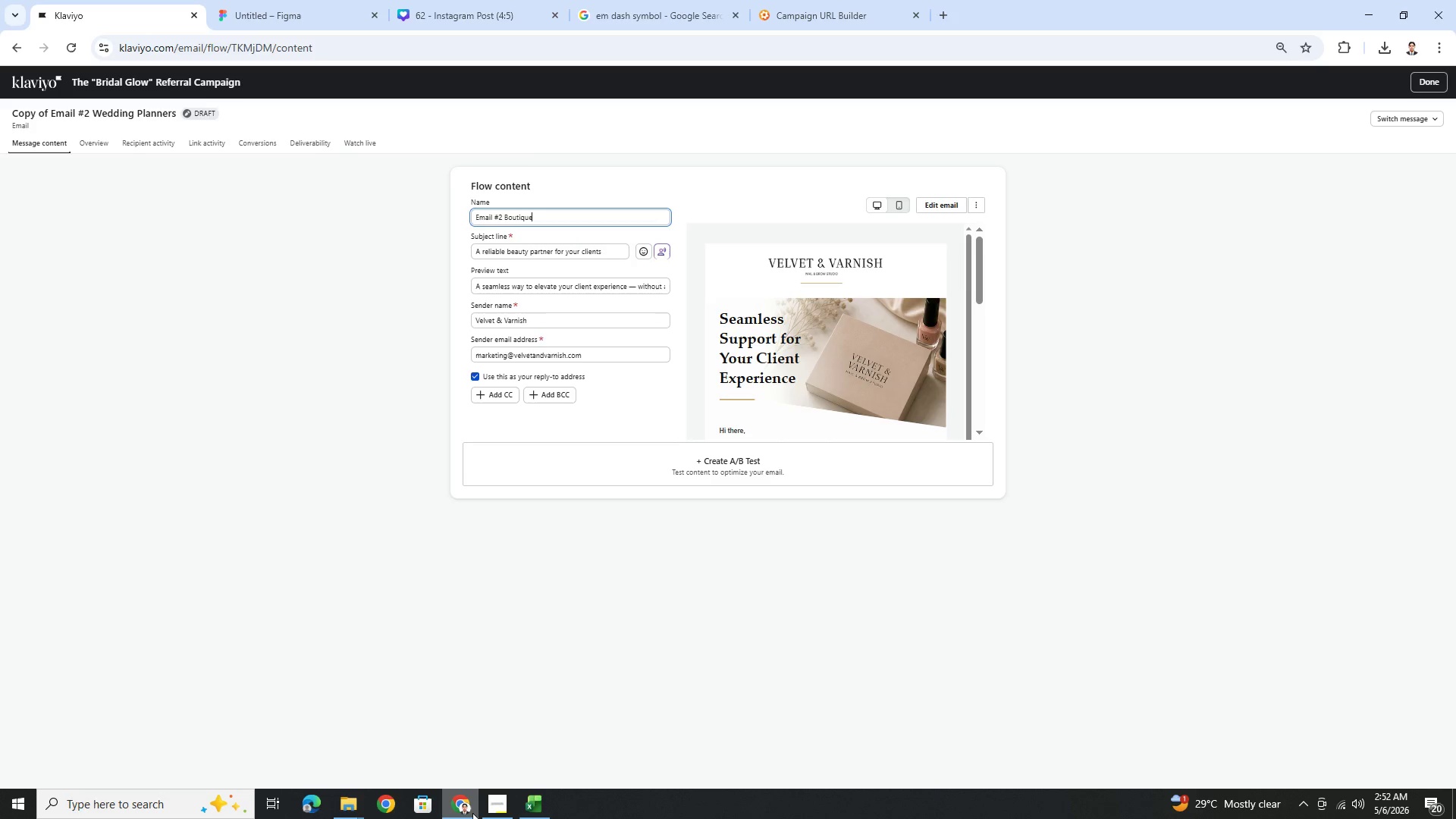 
left_click([491, 805])